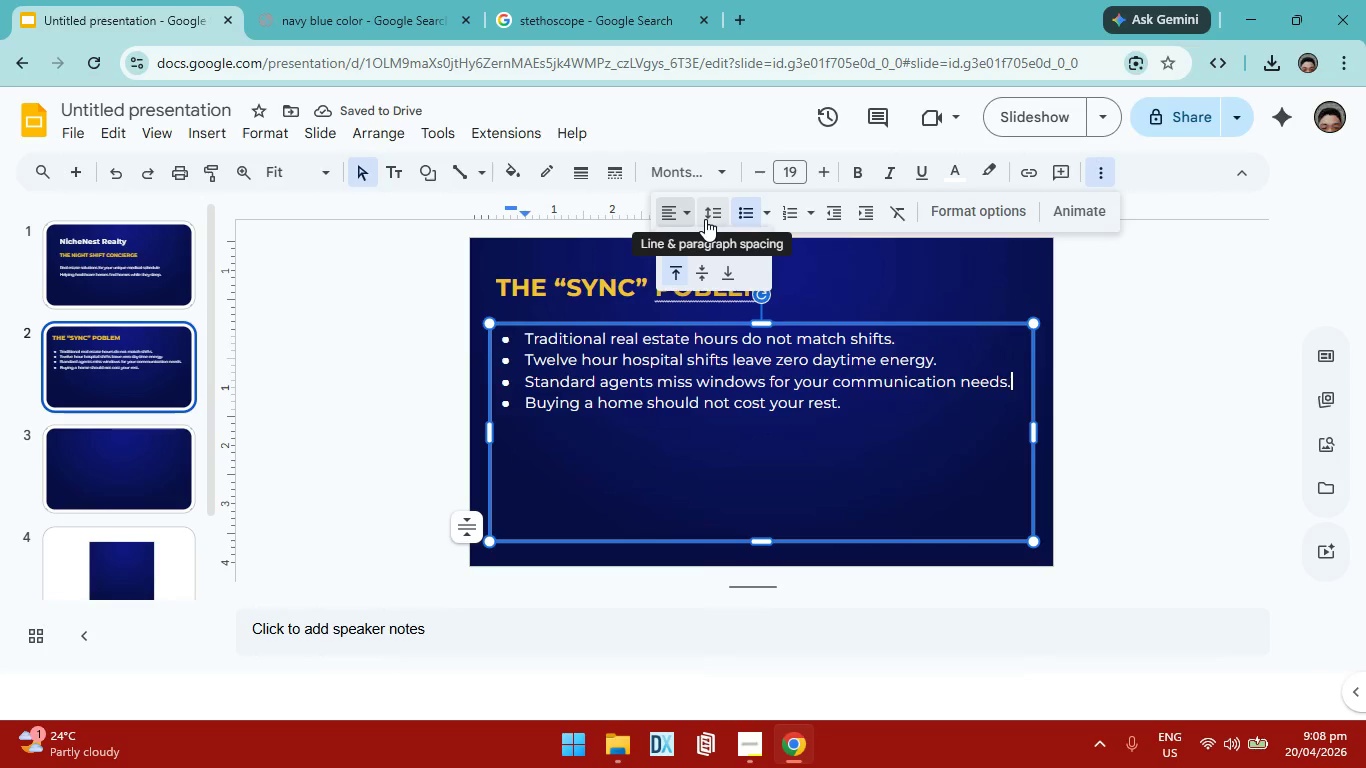 
left_click([708, 217])
 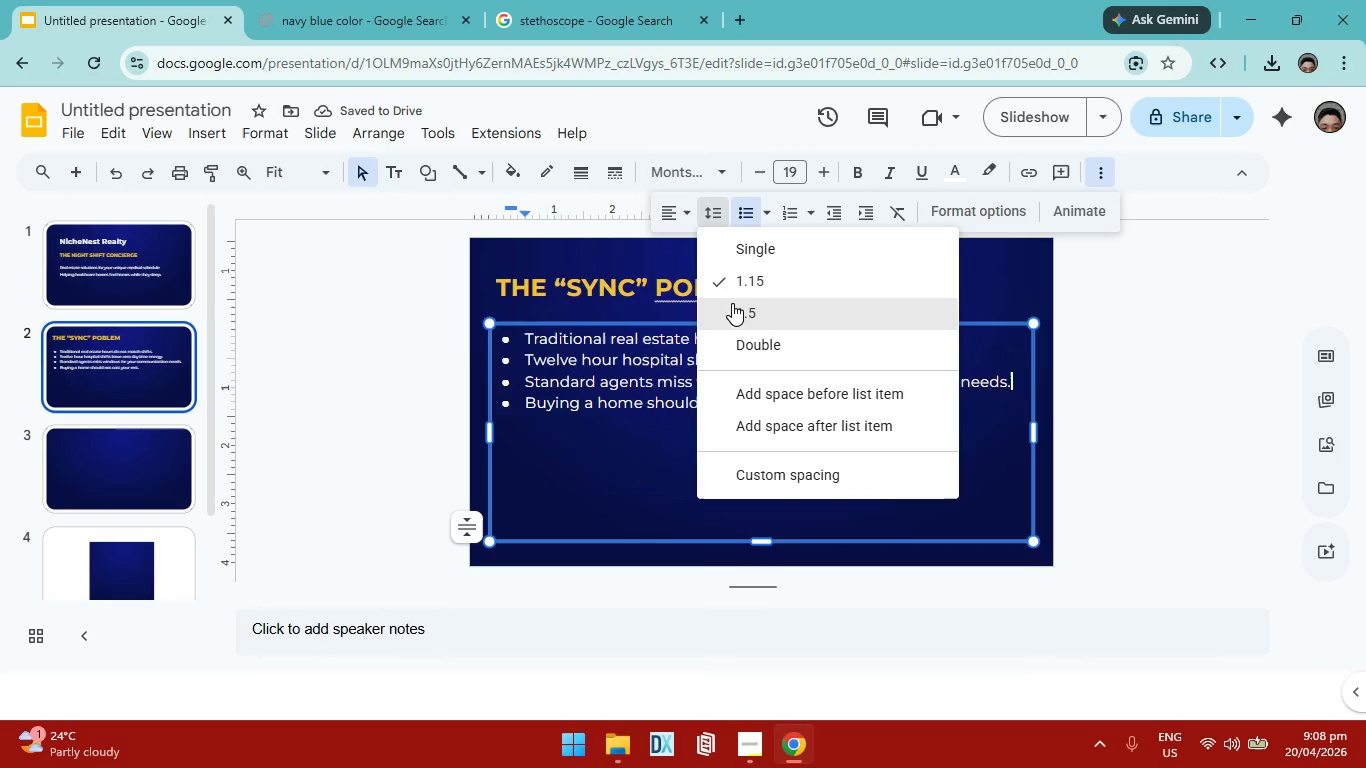 
left_click([732, 303])
 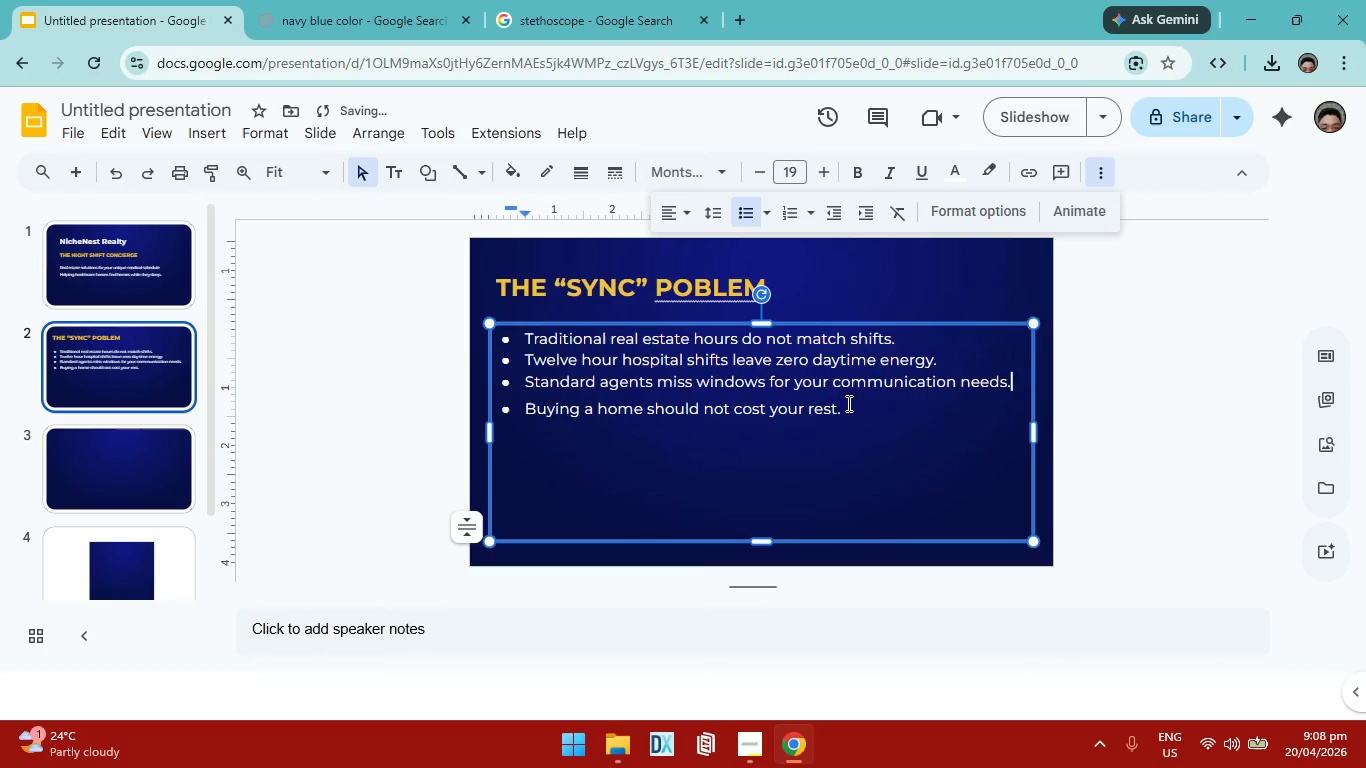 
key(Control+ControlLeft)
 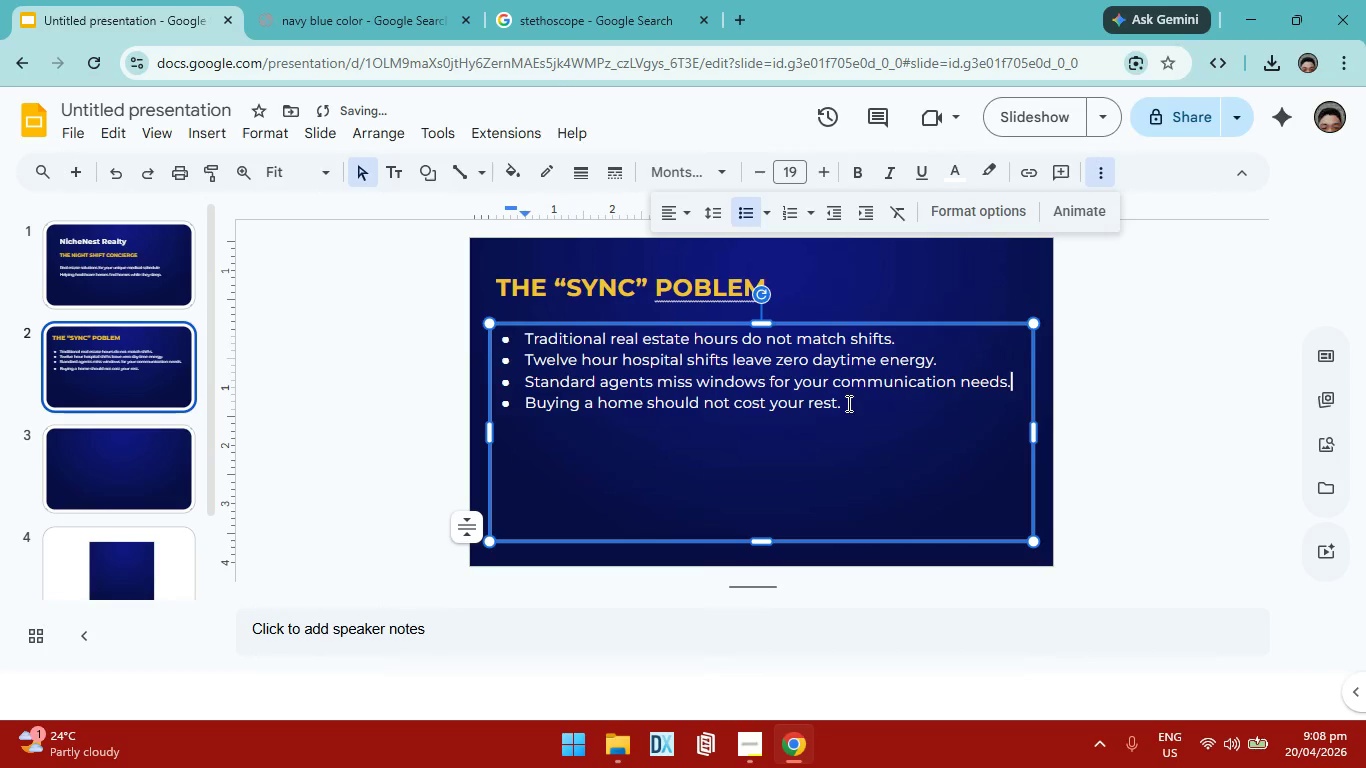 
key(Control+Z)
 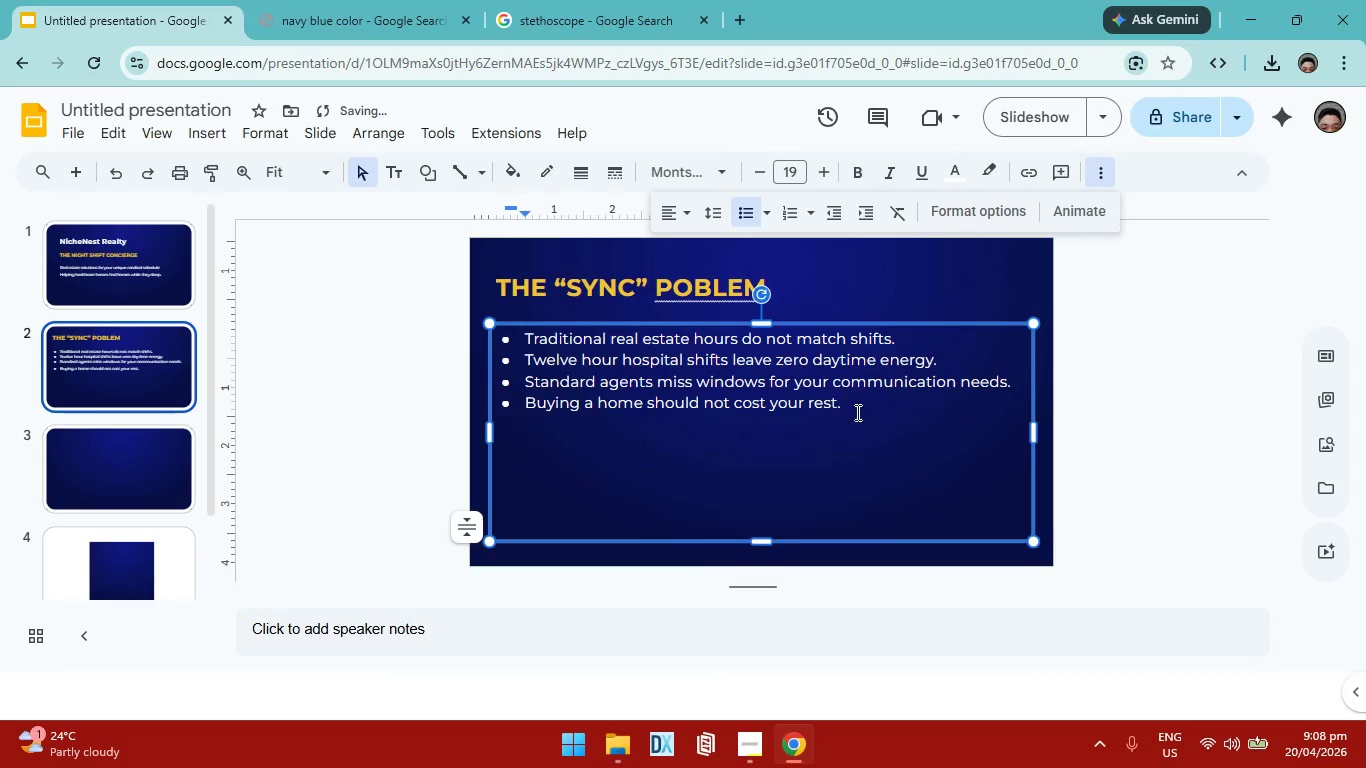 
left_click_drag(start_coordinate=[856, 412], to_coordinate=[524, 337])
 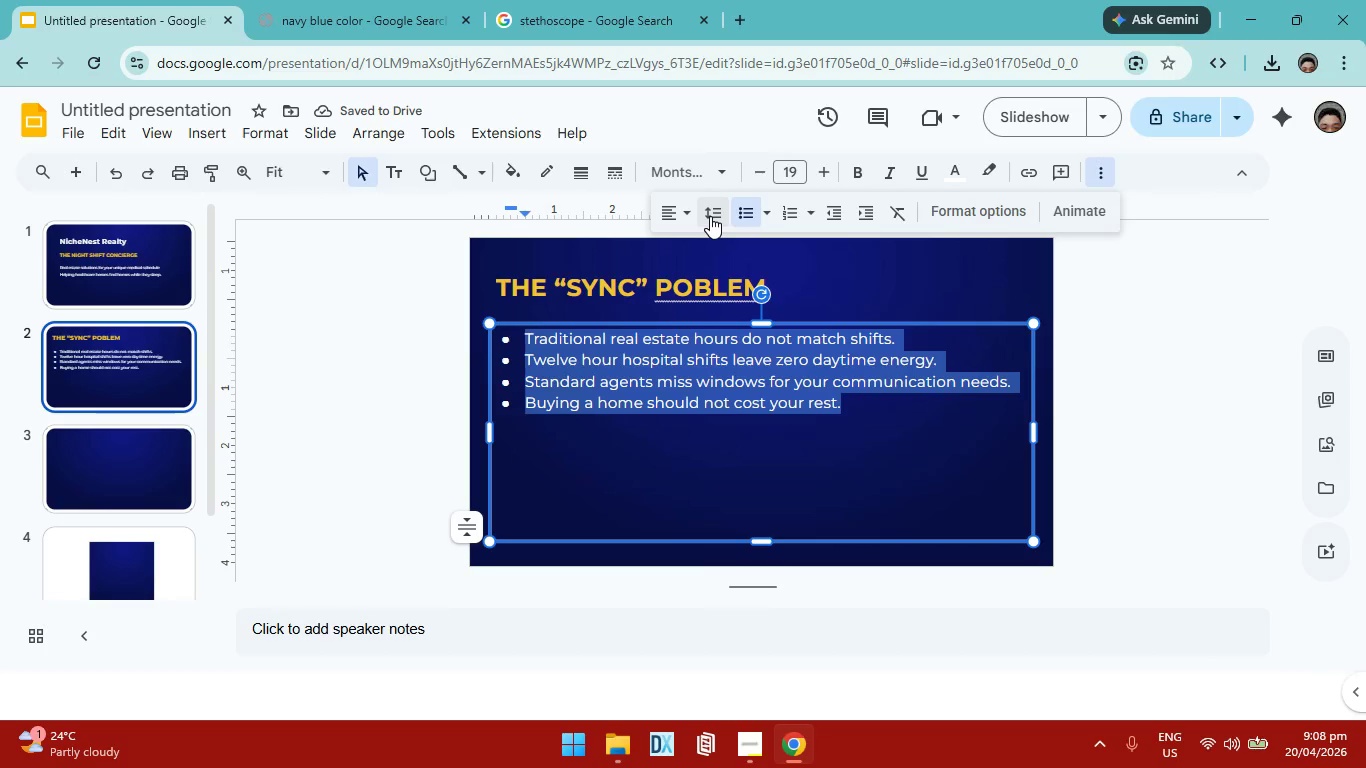 
left_click([710, 215])
 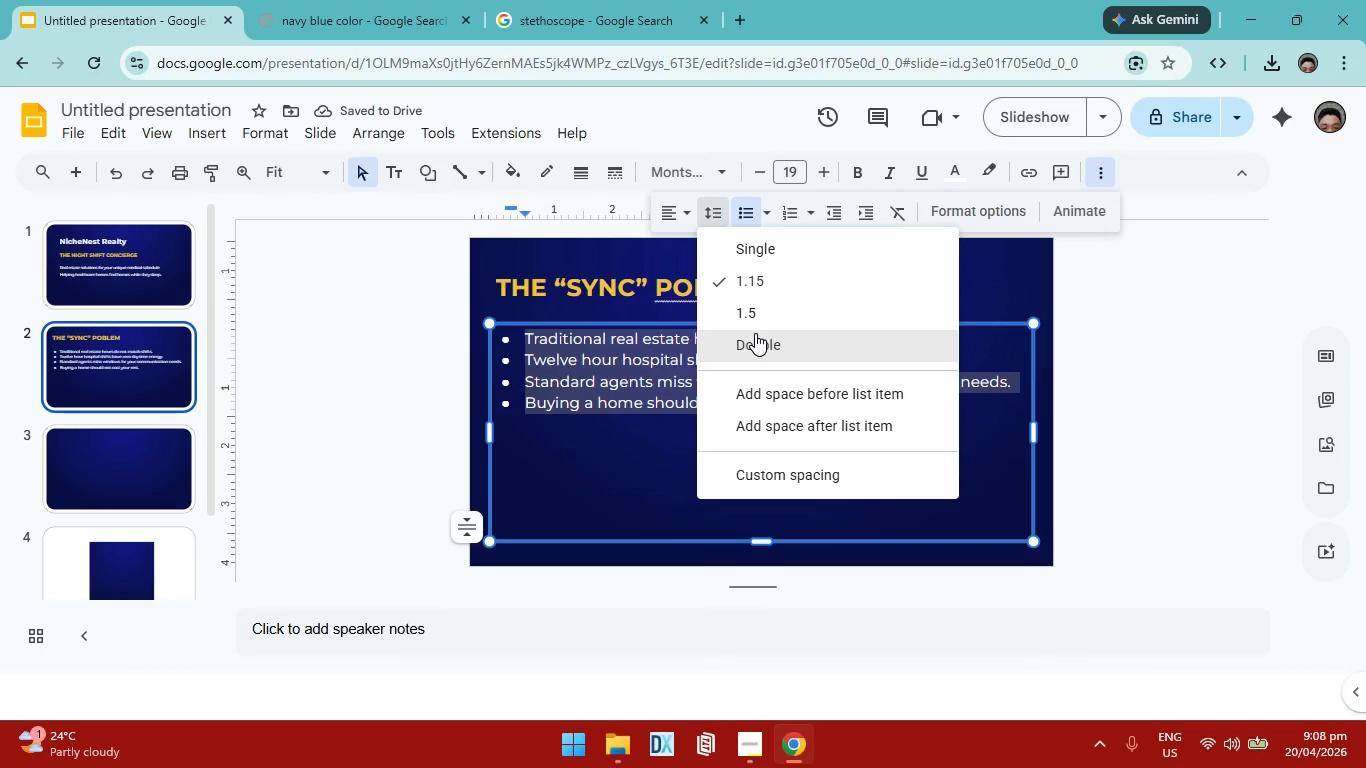 
left_click([755, 333])
 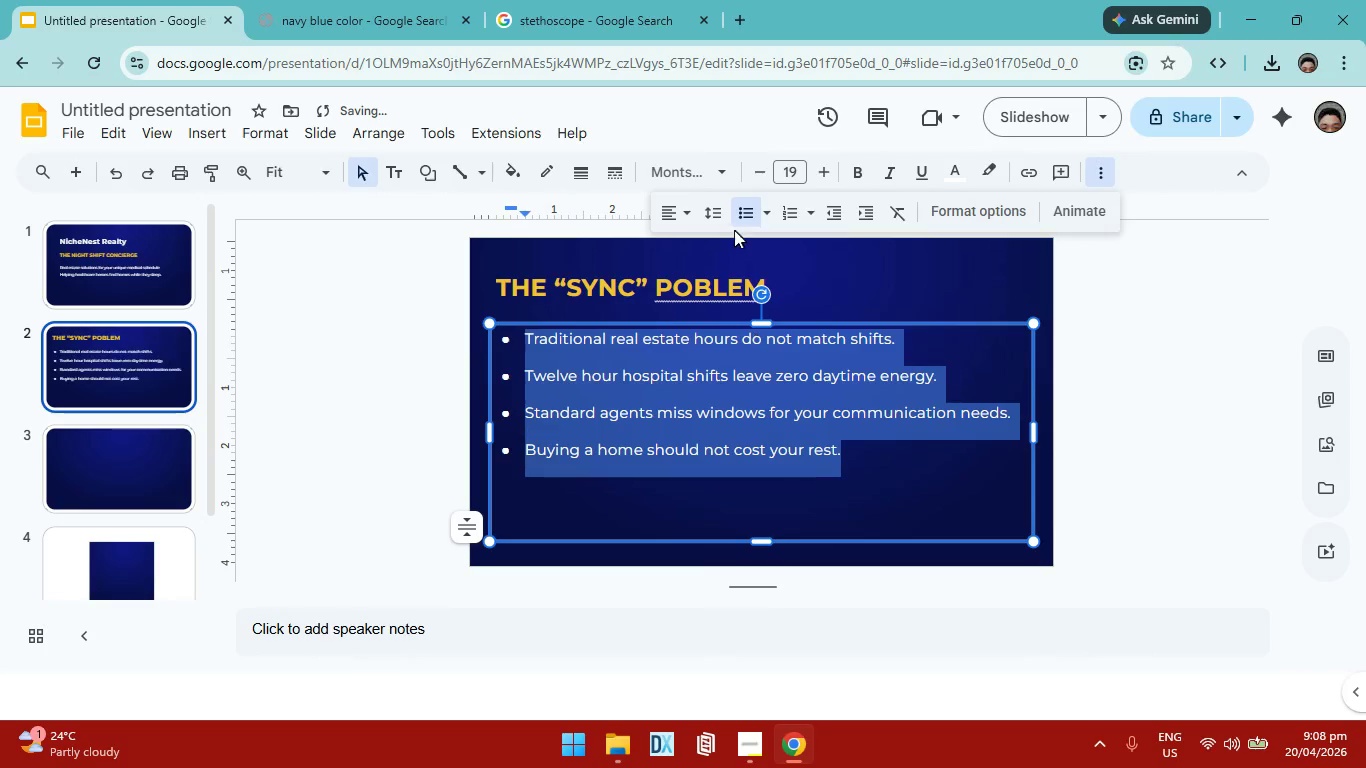 
left_click([713, 211])
 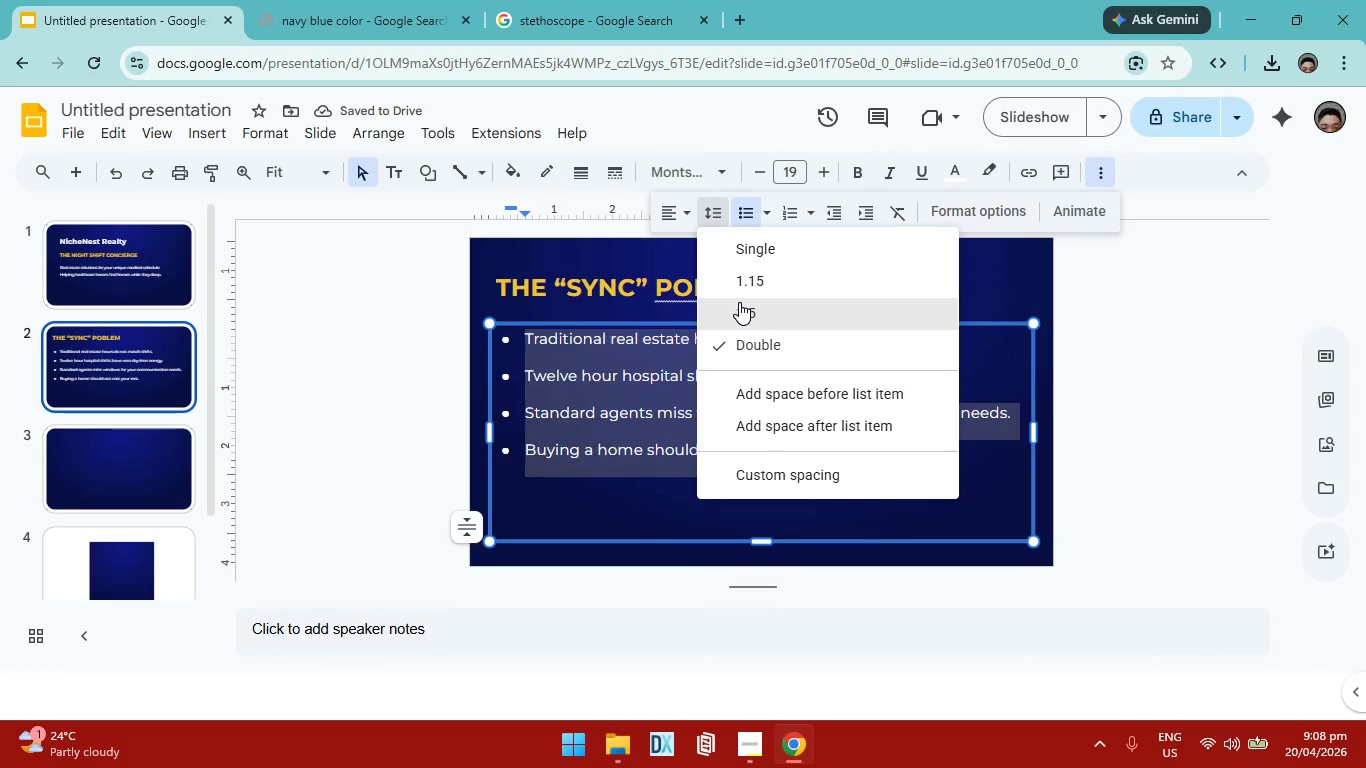 
left_click([739, 302])
 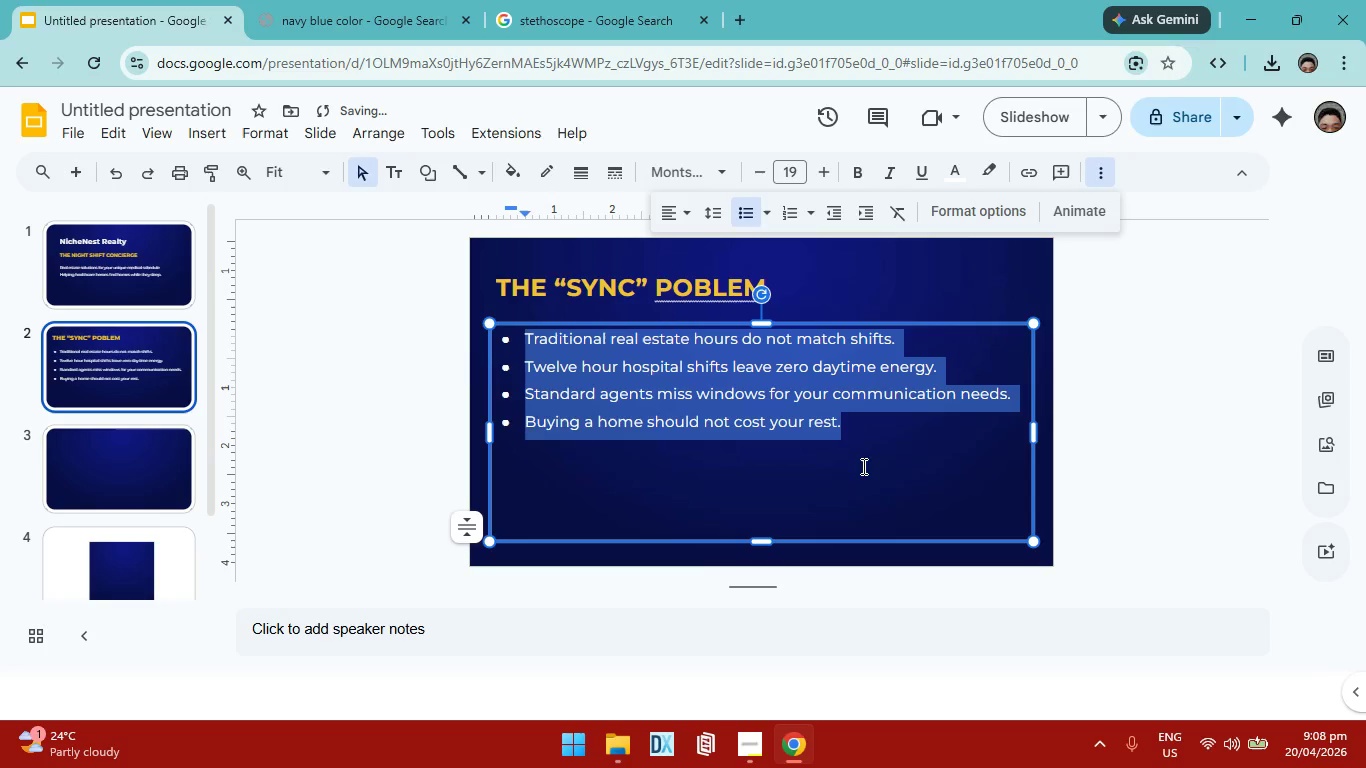 
left_click([867, 474])
 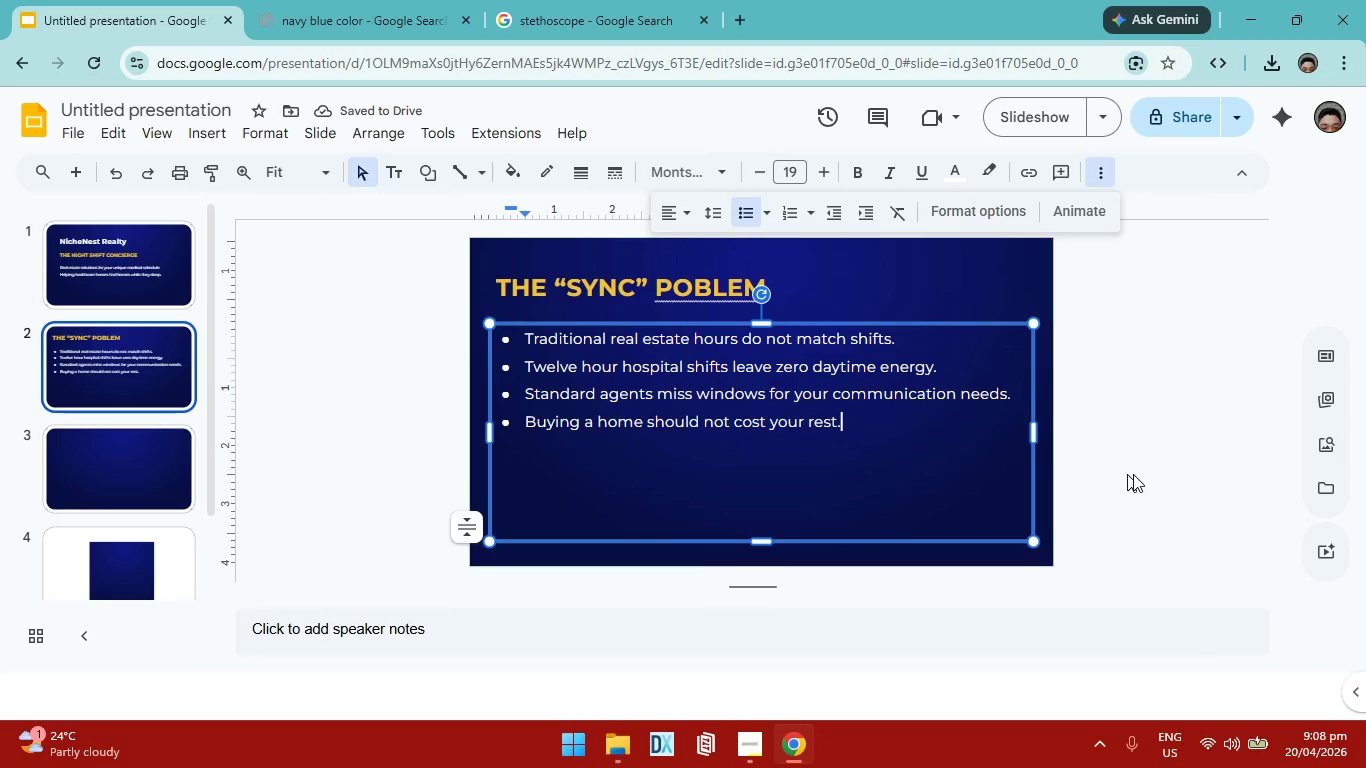 
left_click([1136, 474])
 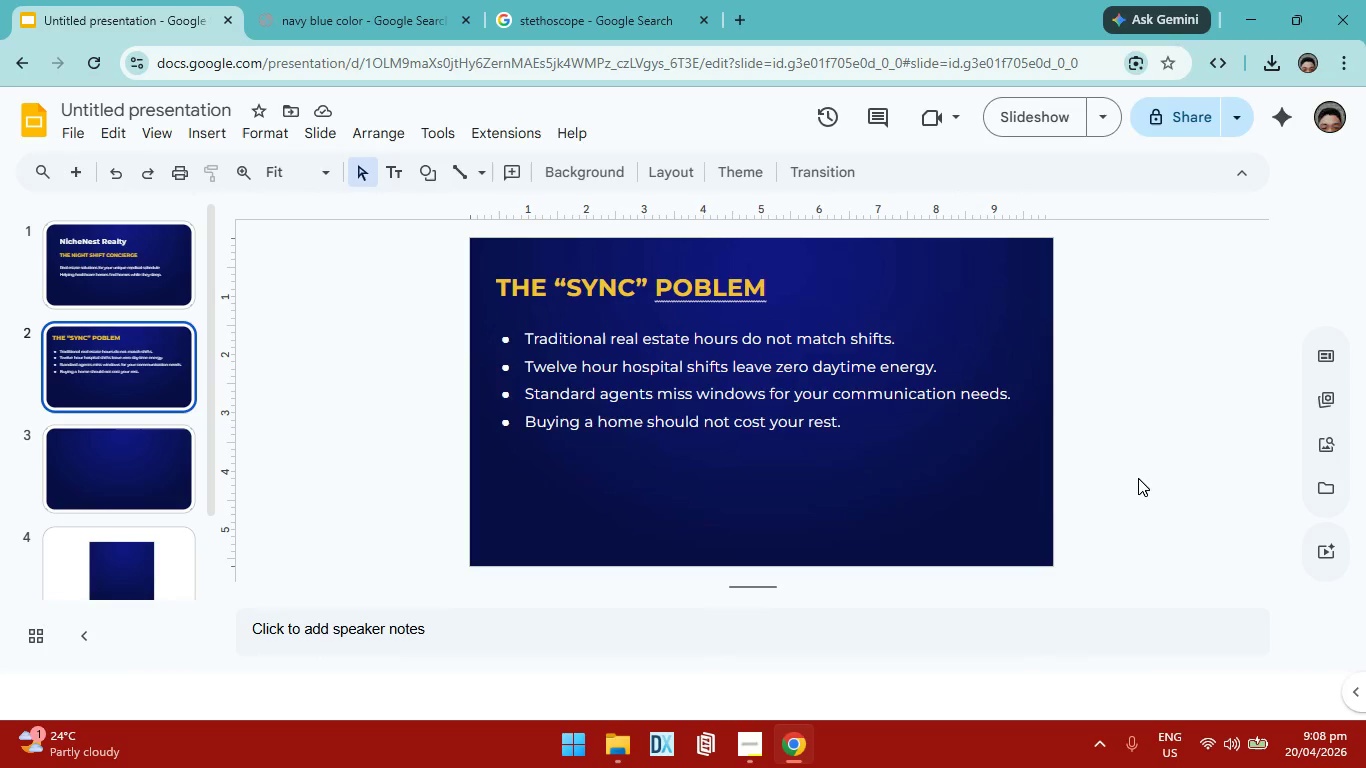 
left_click([144, 471])
 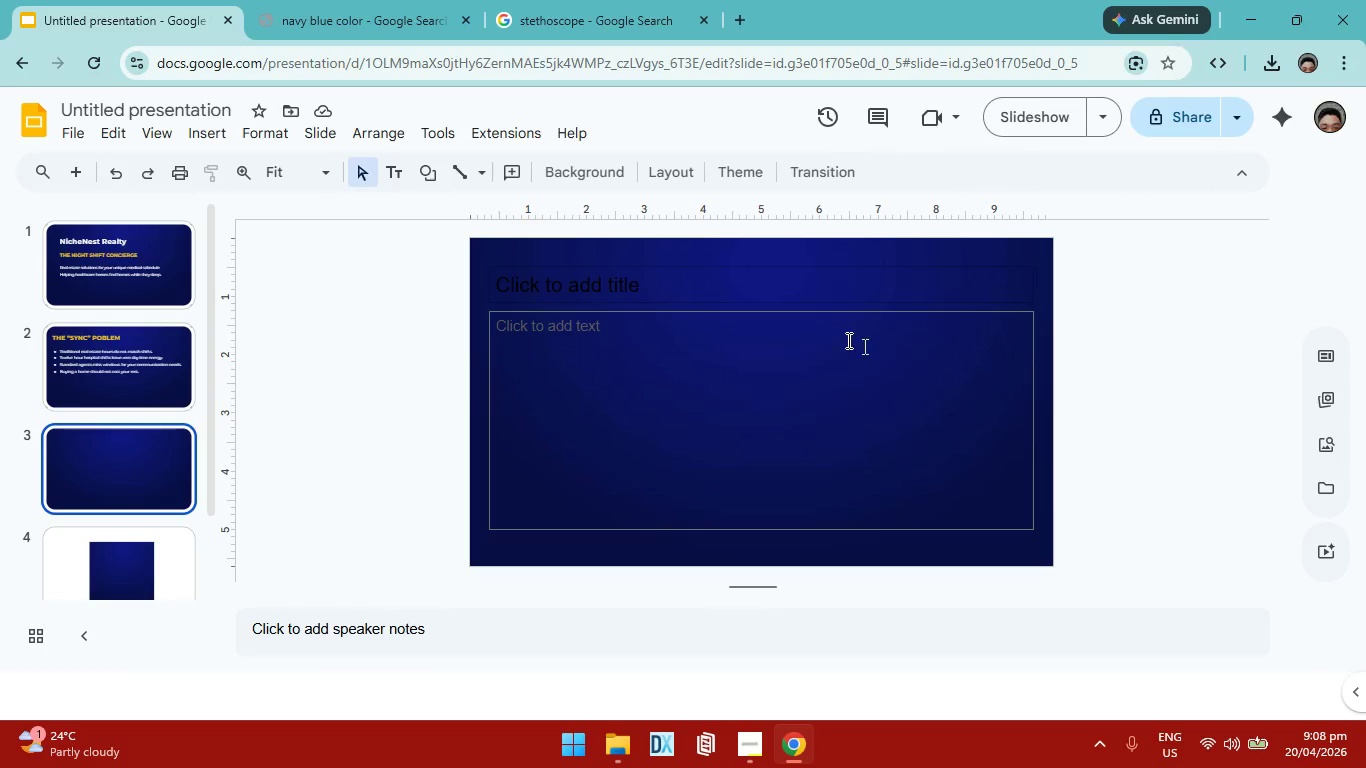 
double_click([686, 286])
 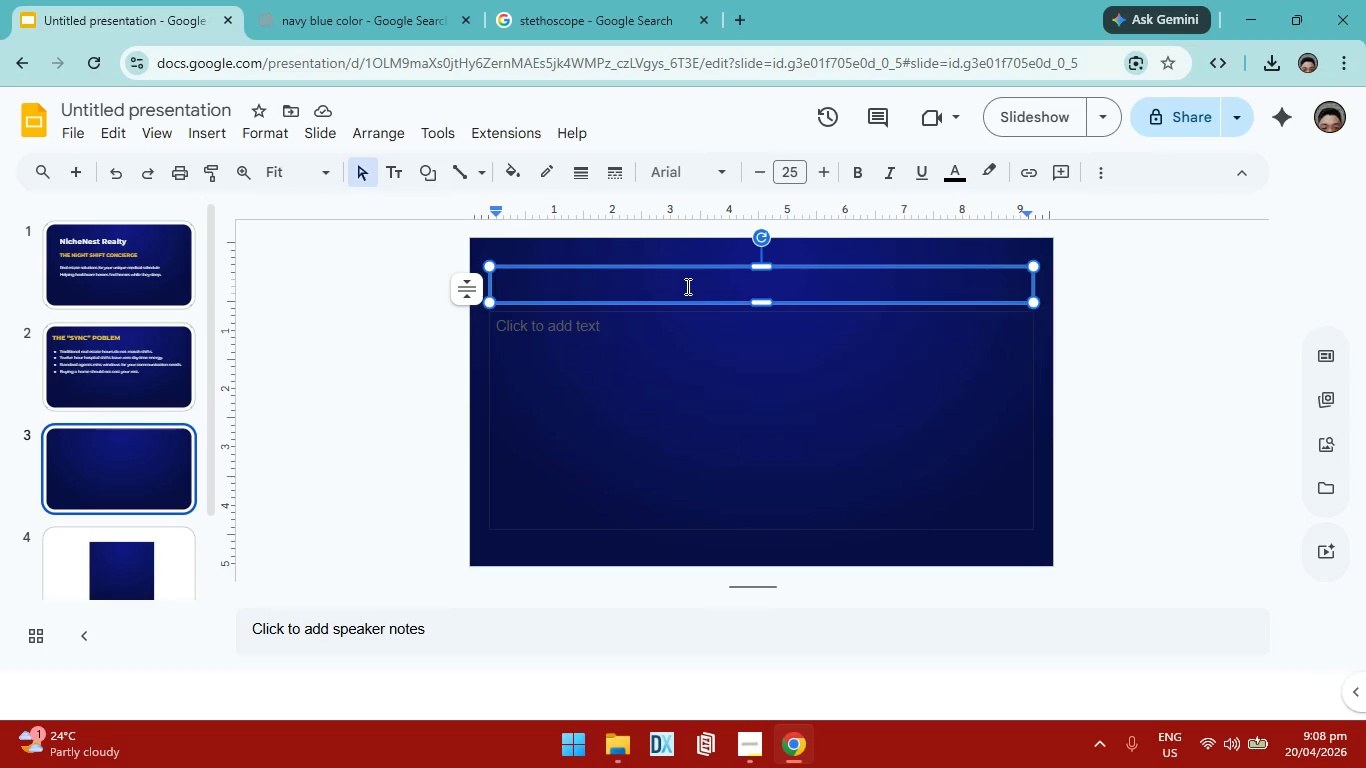 
type(OUR SOLUTION )
key(Backspace)
key(Backspace)
key(Backspace)
key(Backspace)
key(Backspace)
key(Backspace)
key(Backspace)
key(Backspace)
key(Backspace)
type(CO)
key(Backspace)
type(USTOM )
 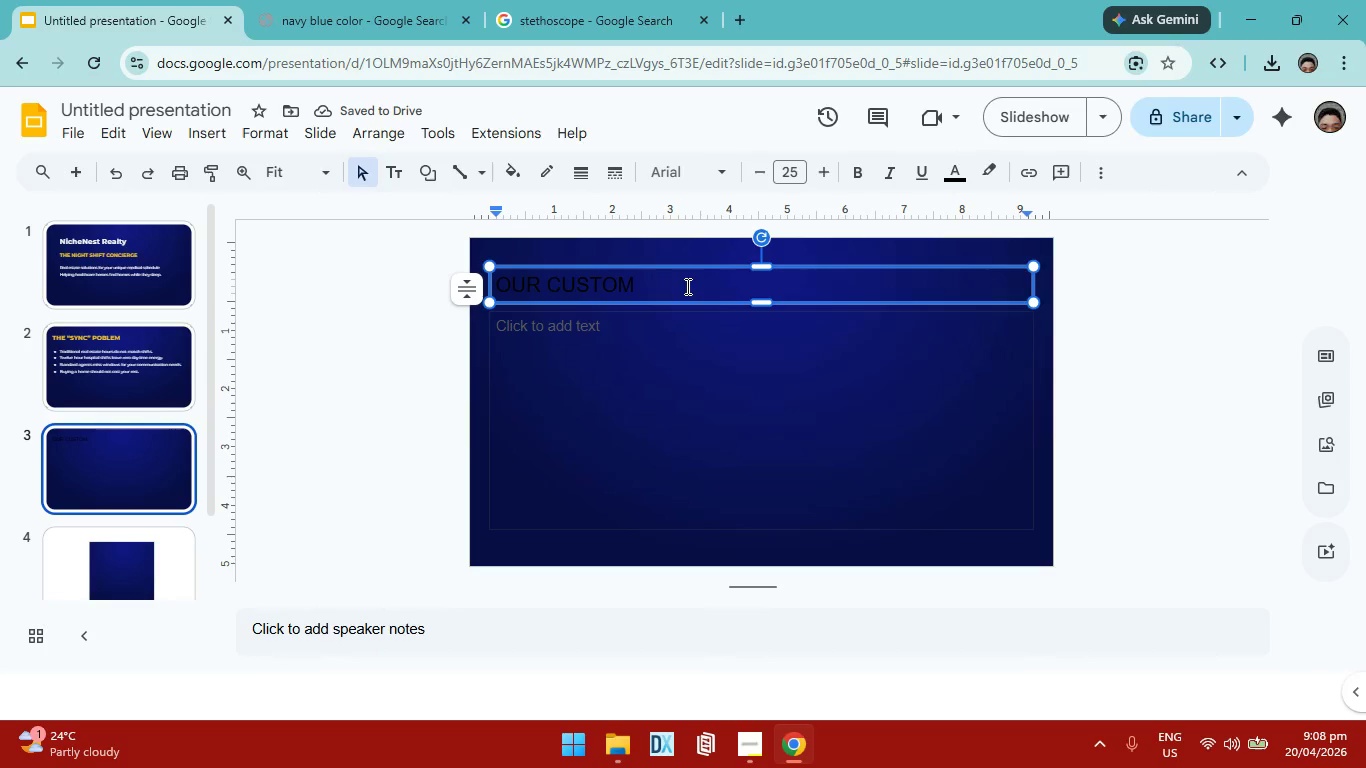 
type(SOLUTIPN)
key(Backspace)
key(Backspace)
type(ON)
 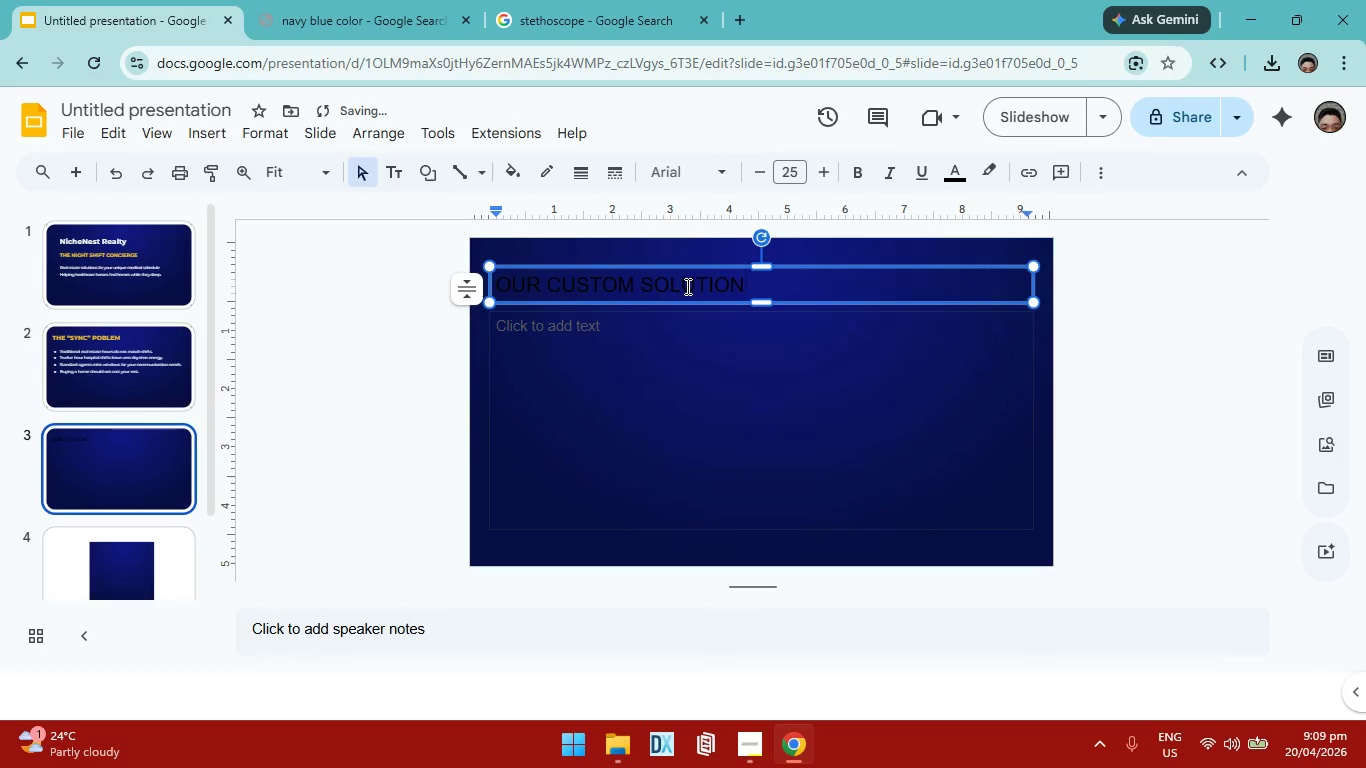 
left_click([721, 376])
 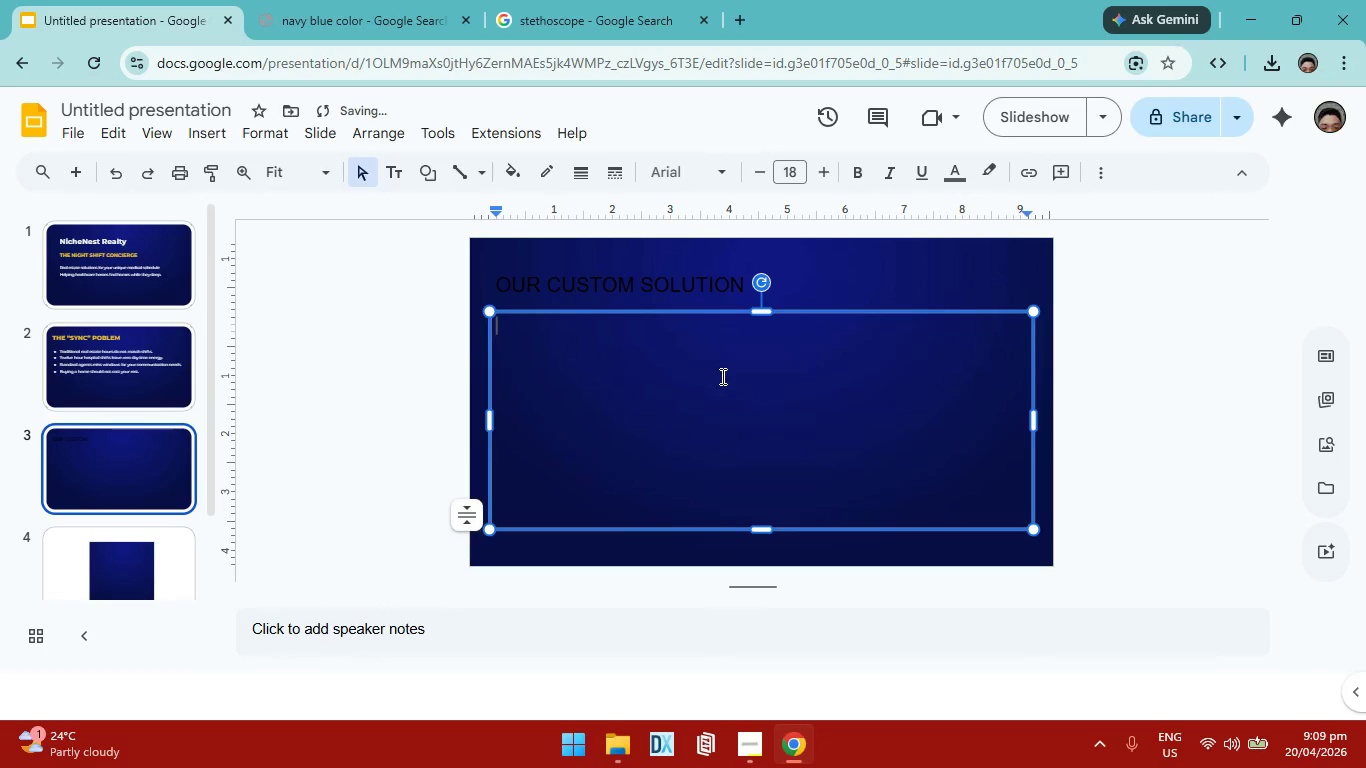 
left_click([653, 372])
 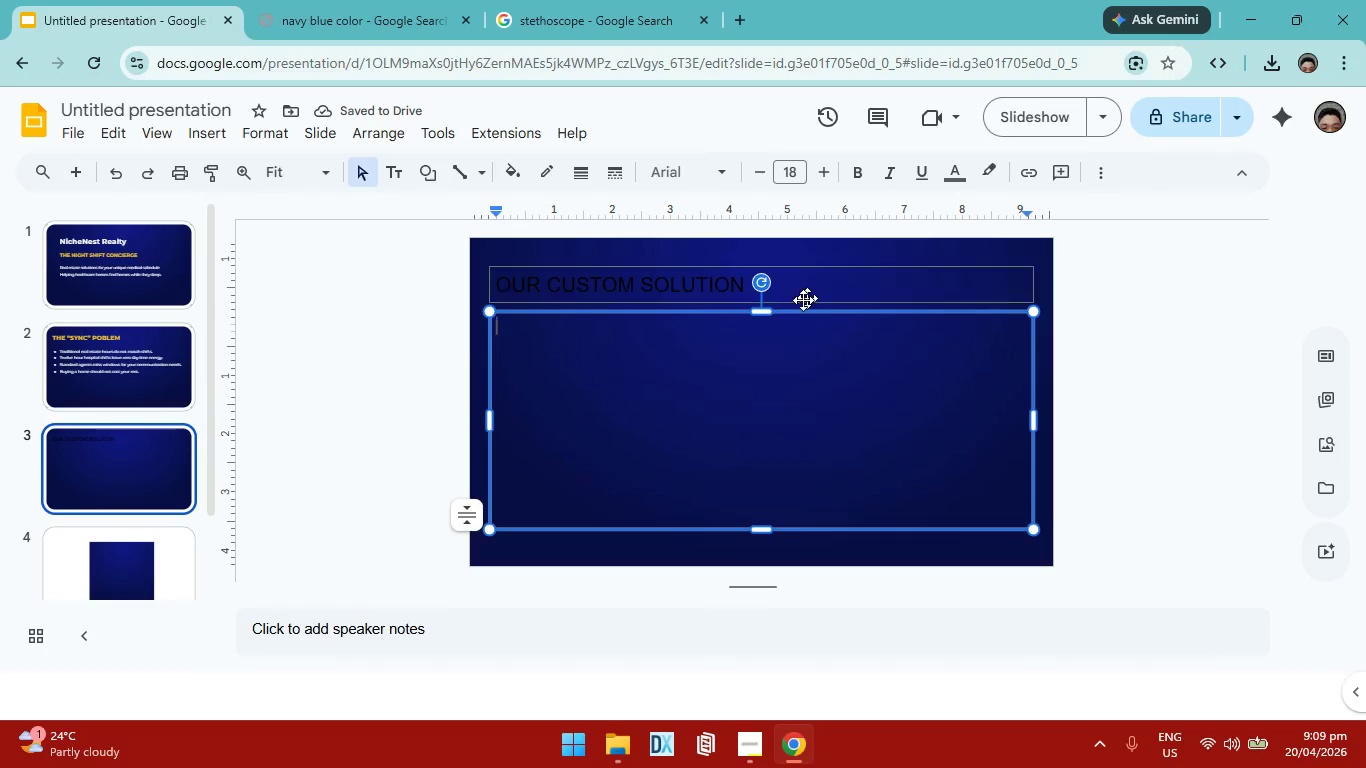 
left_click([821, 285])
 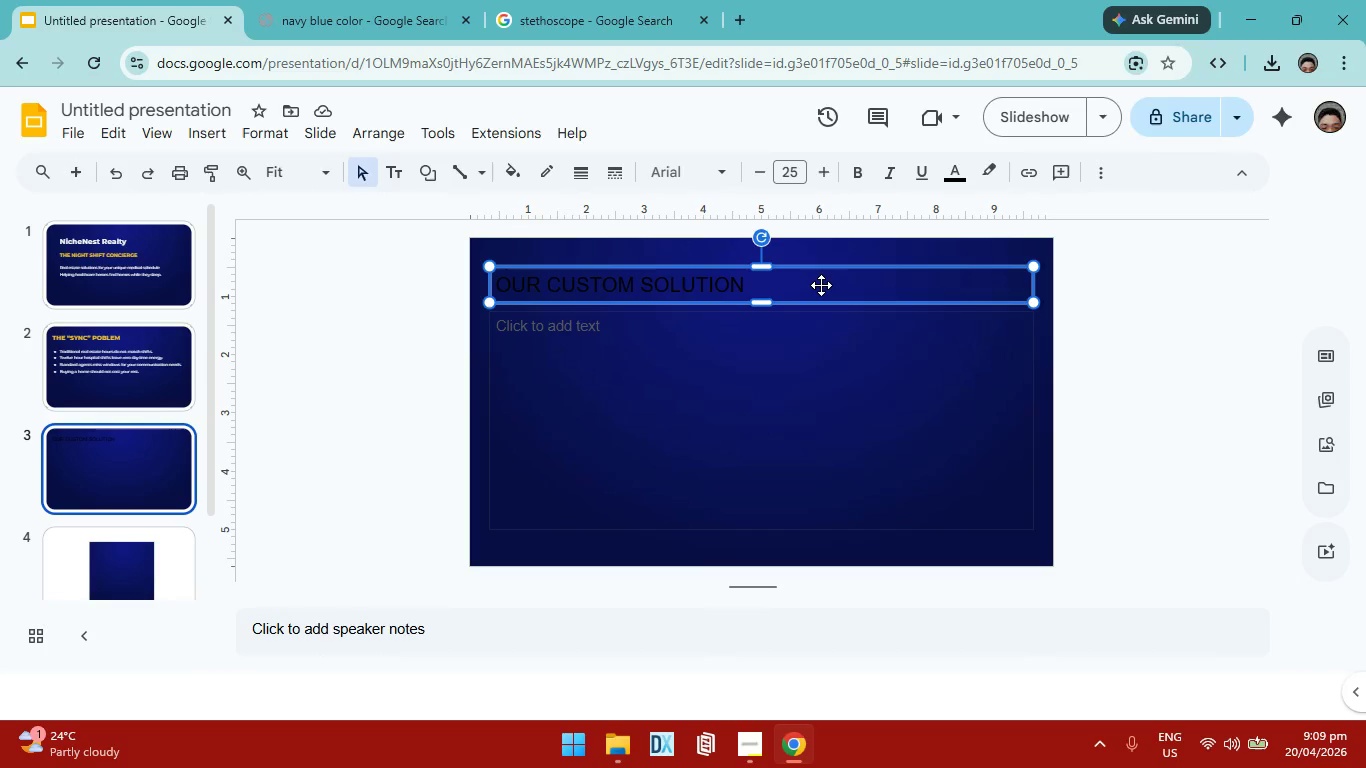 
left_click([674, 353])
 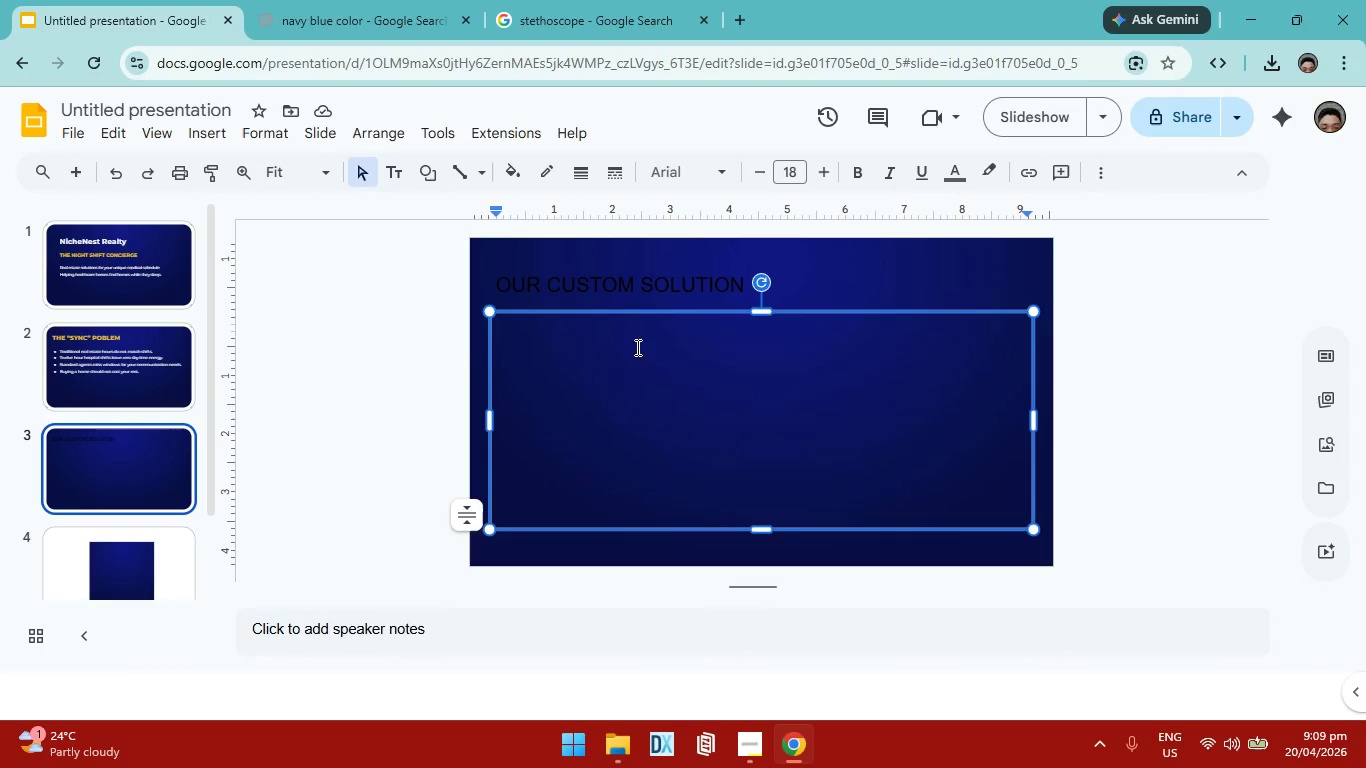 
wait(6.33)
 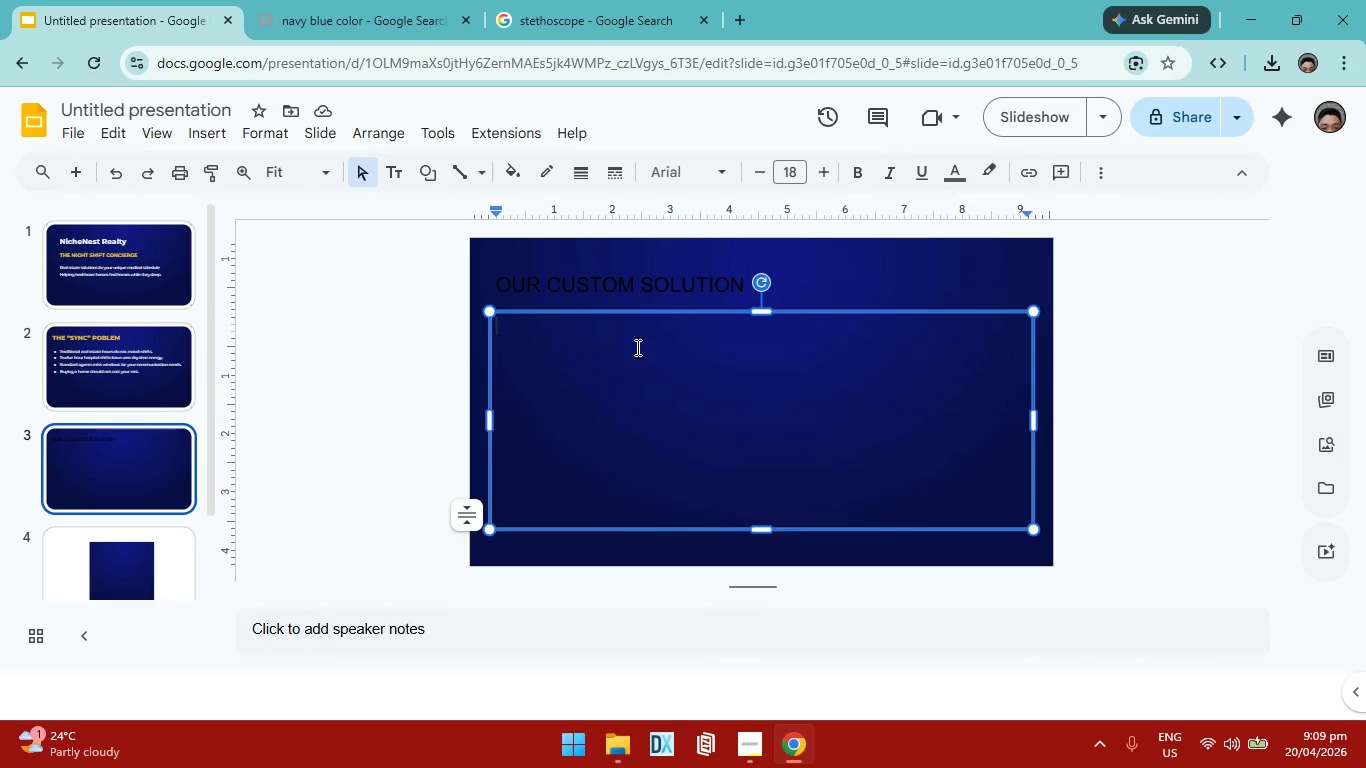 
left_click([611, 347])
 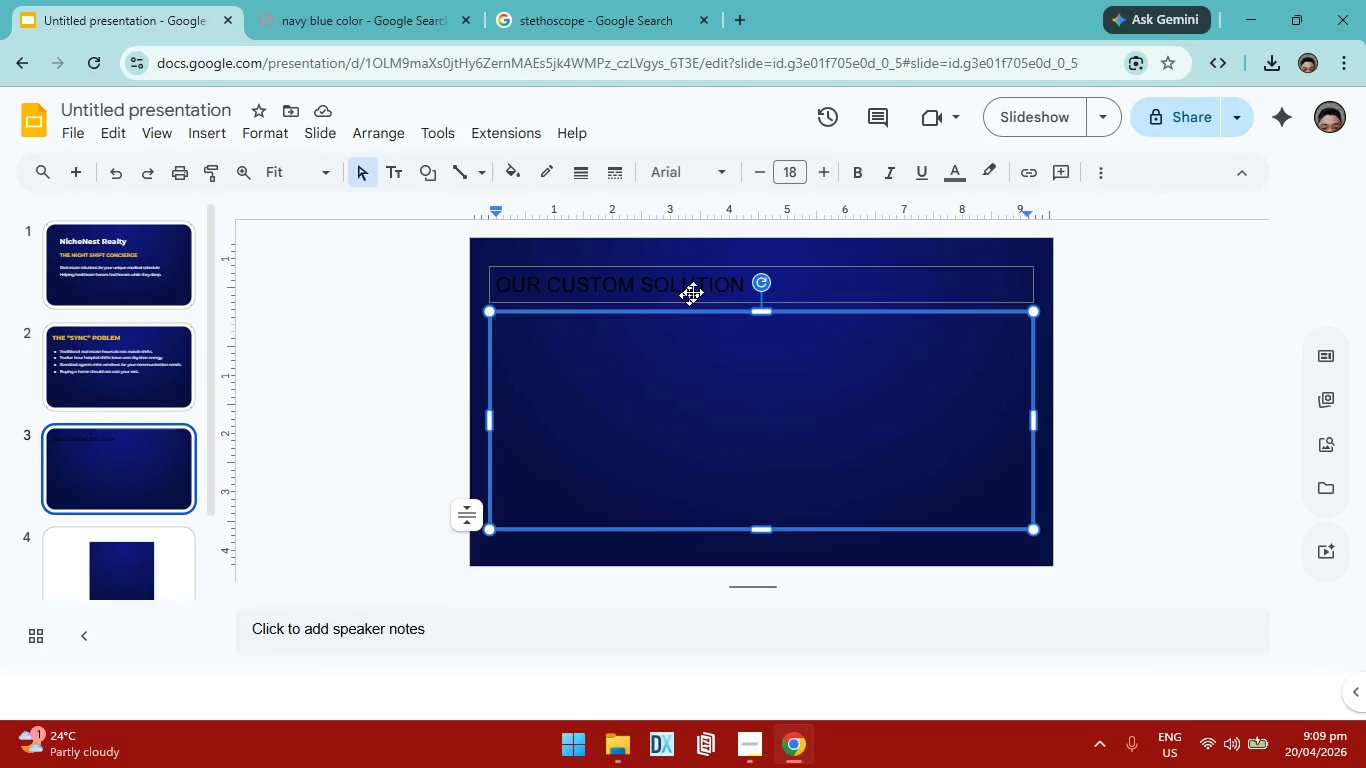 
left_click([698, 289])
 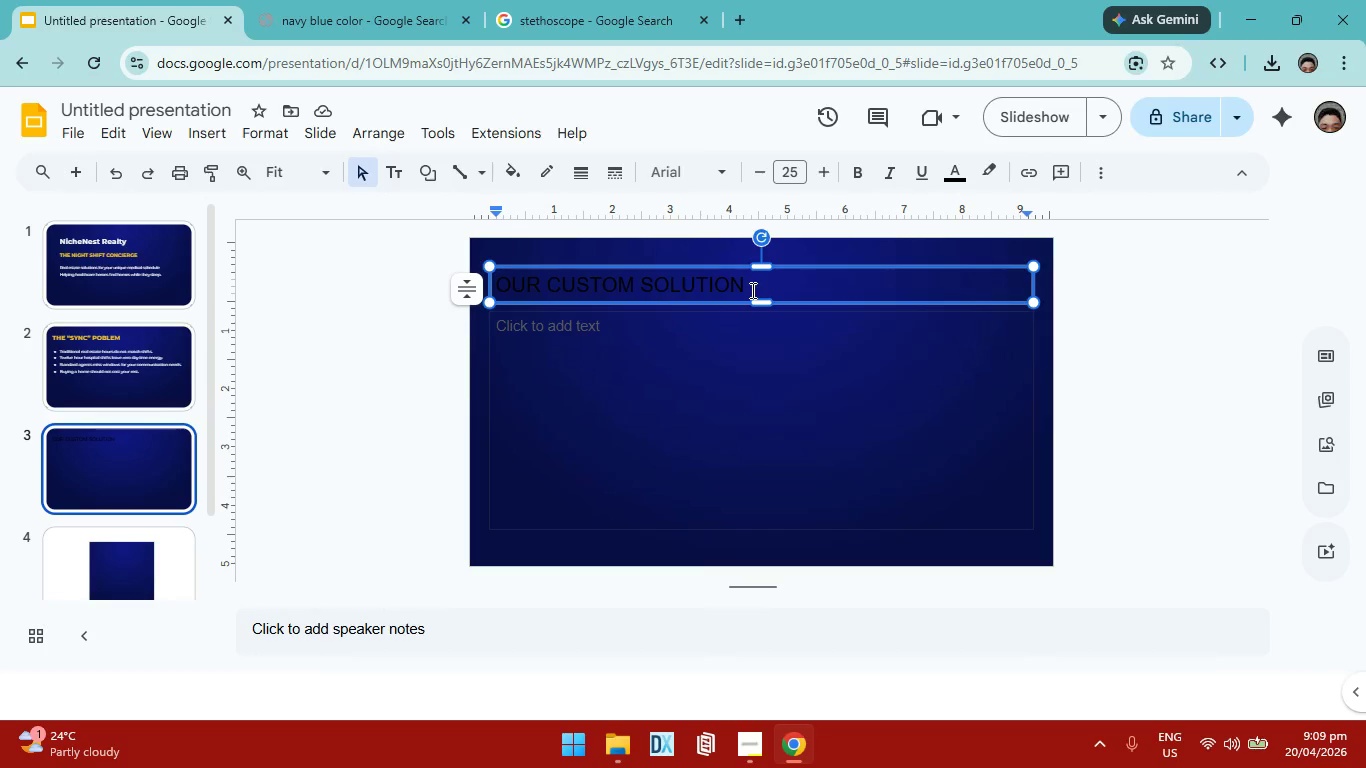 
left_click_drag(start_coordinate=[753, 289], to_coordinate=[499, 295])
 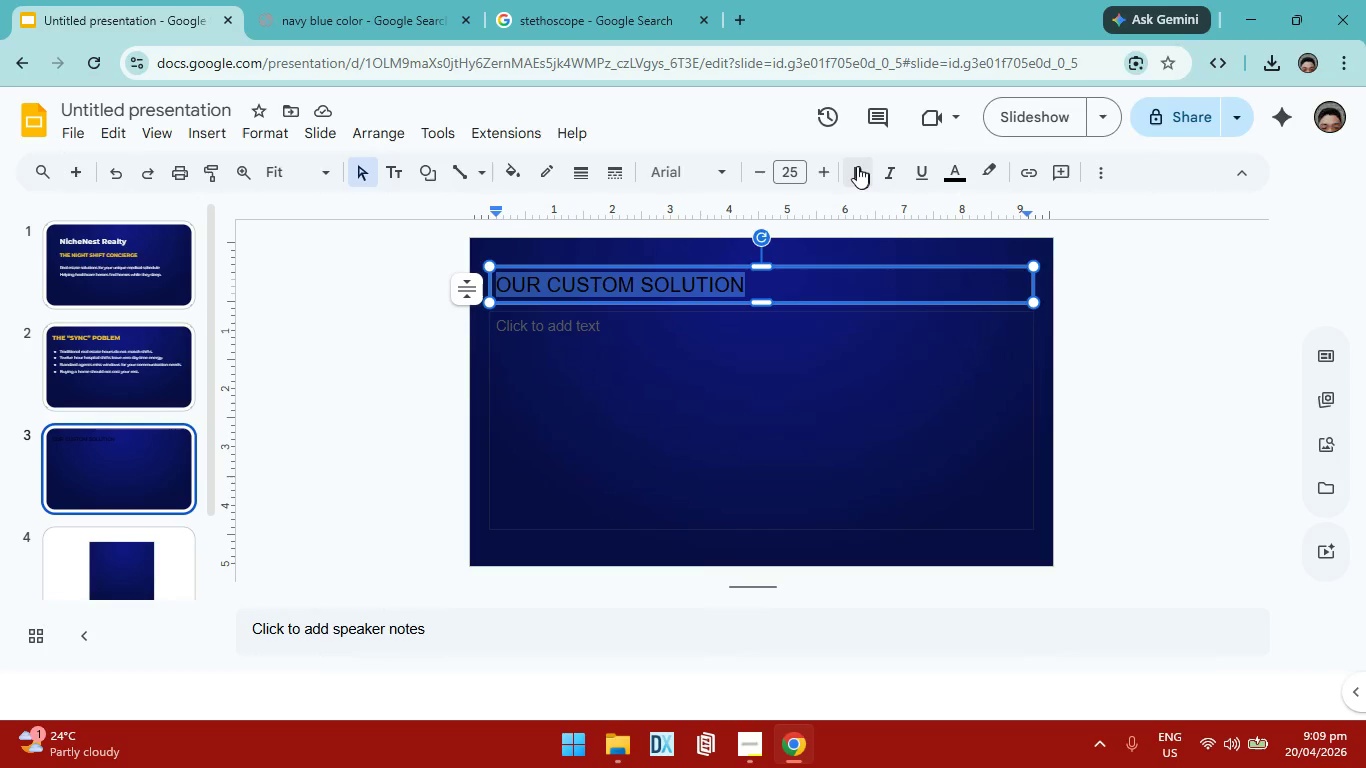 
left_click([856, 166])
 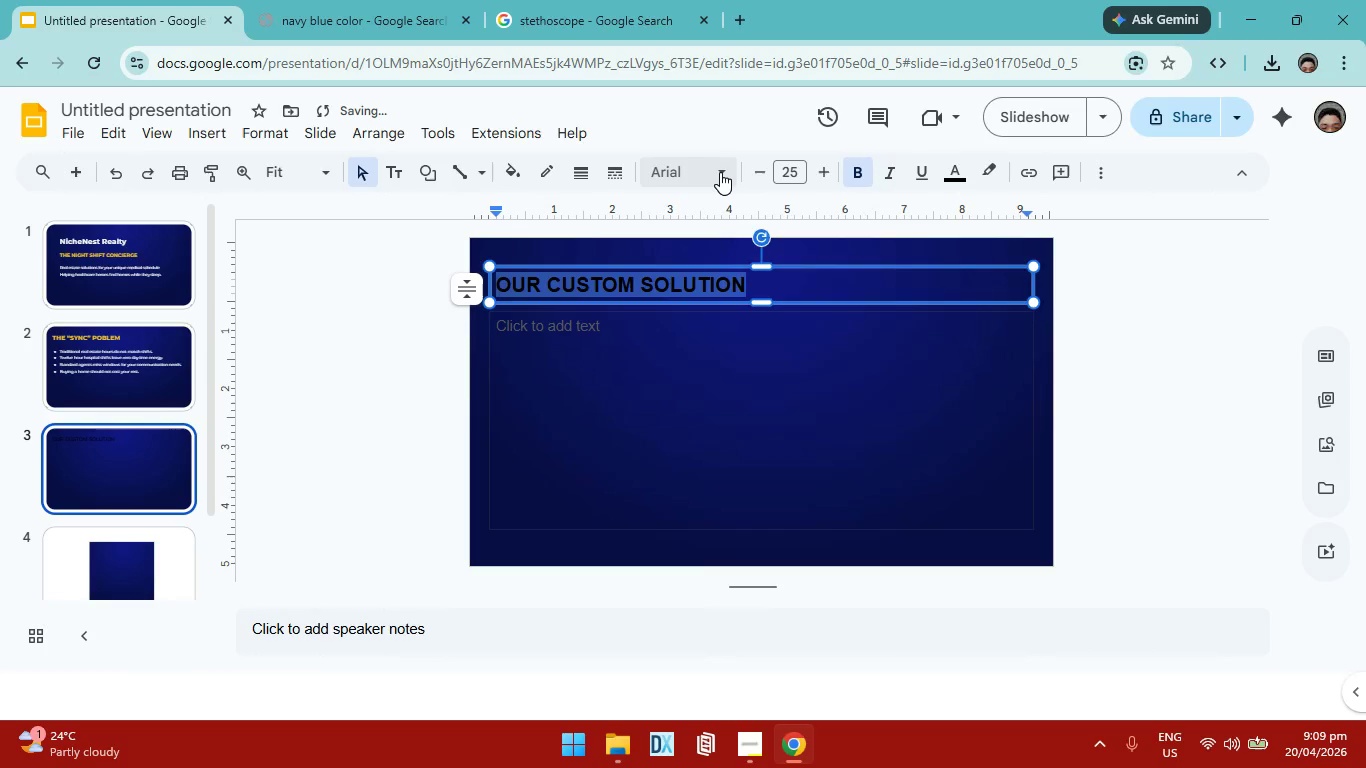 
left_click([720, 172])
 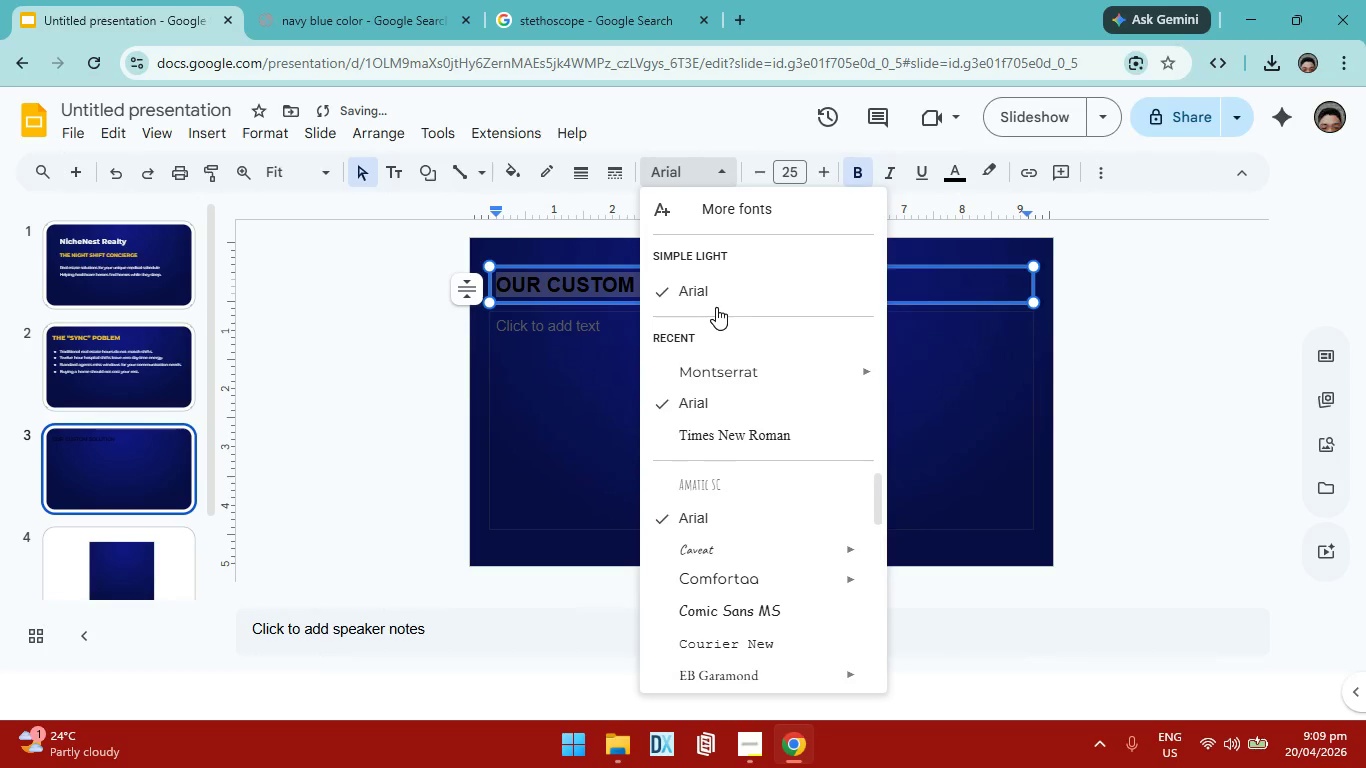 
left_click([719, 364])
 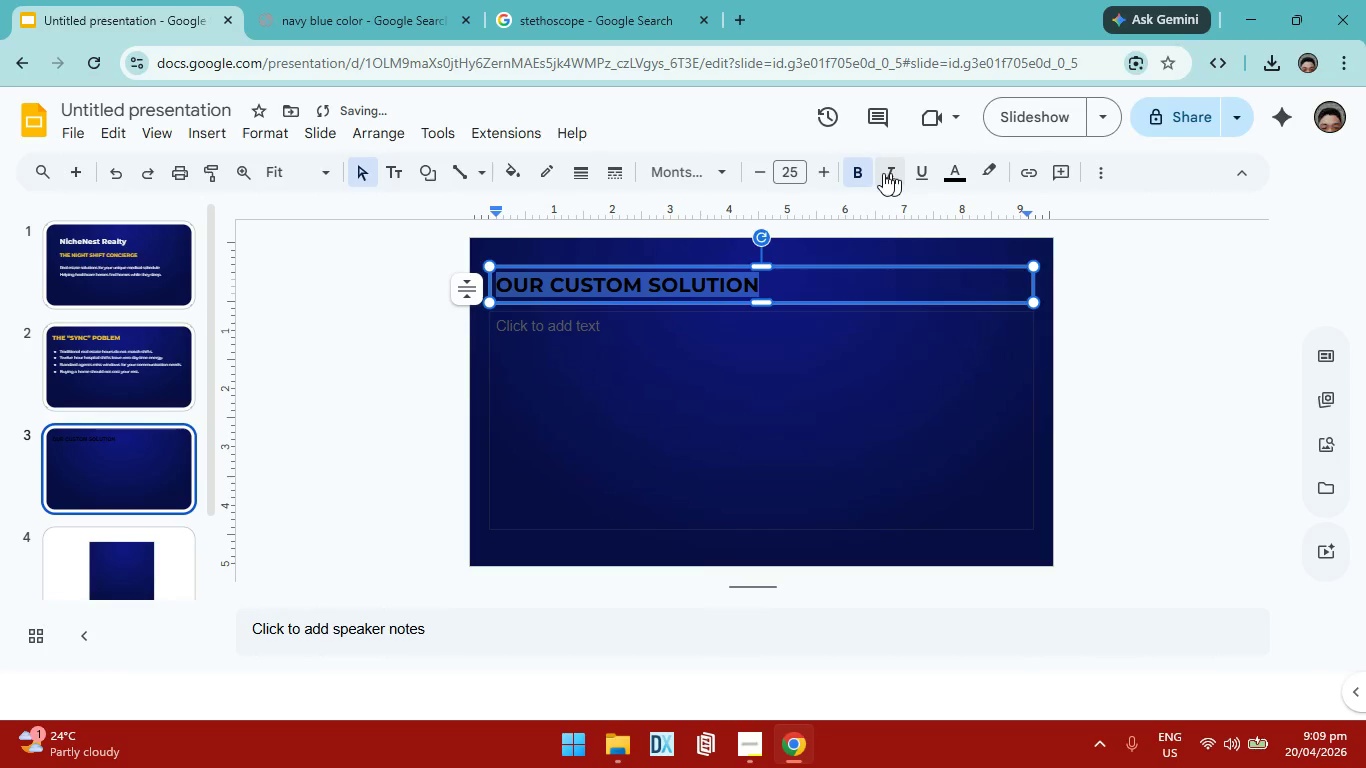 
left_click([956, 177])
 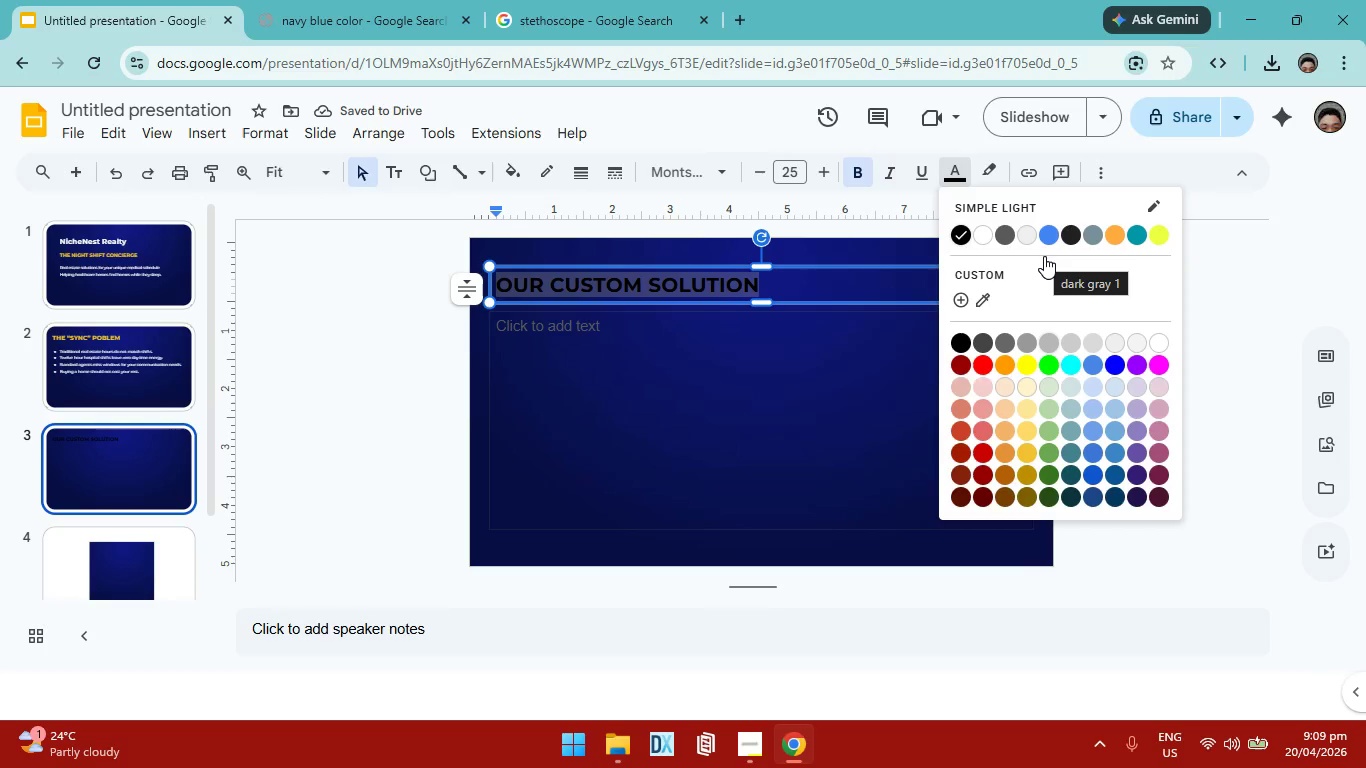 
left_click([1026, 447])
 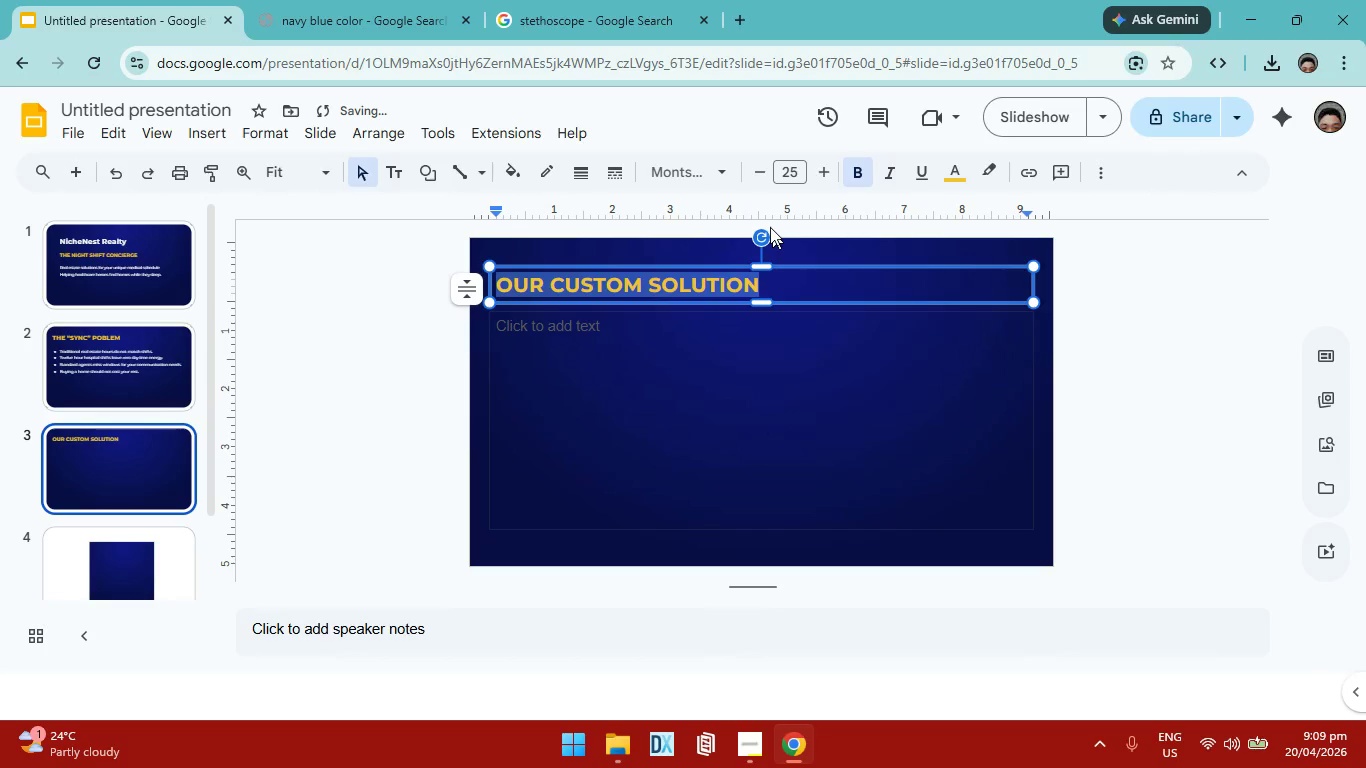 
left_click([649, 356])
 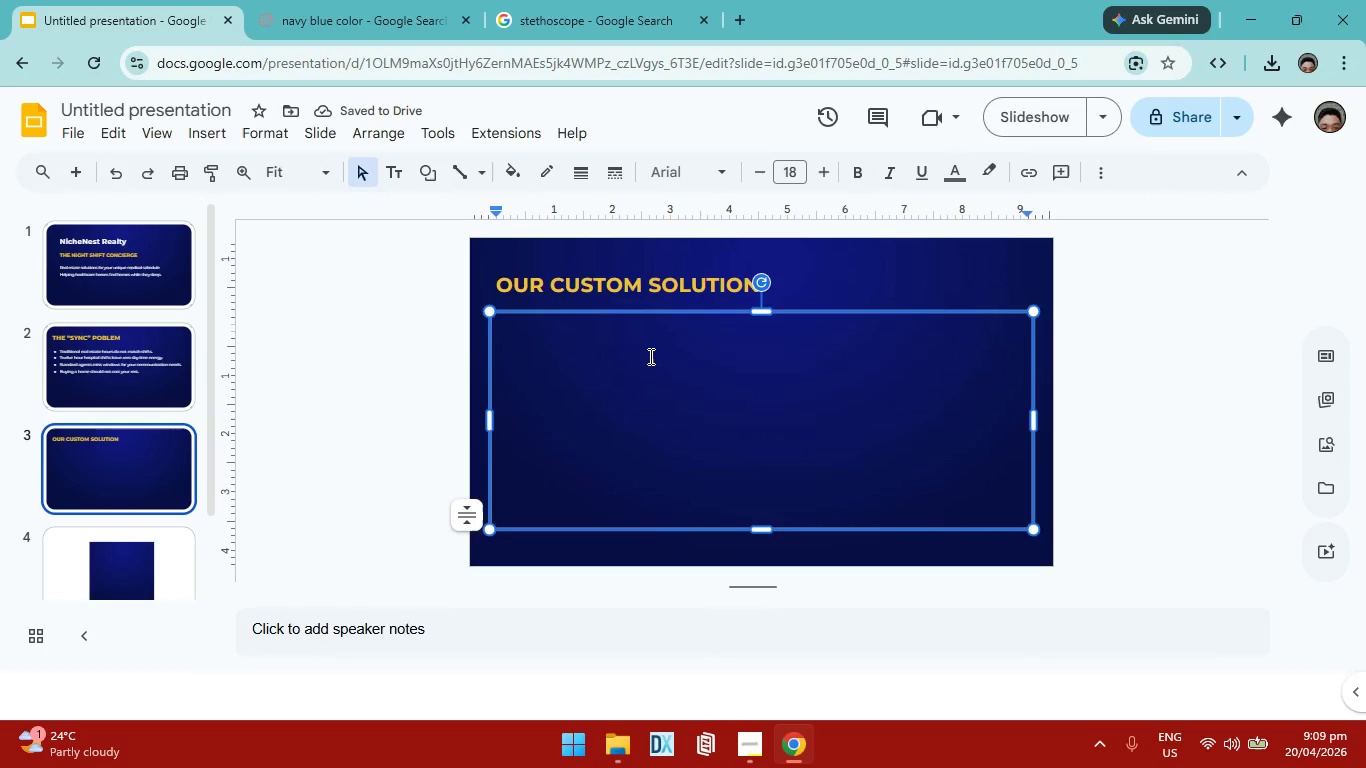 
left_click([588, 344])
 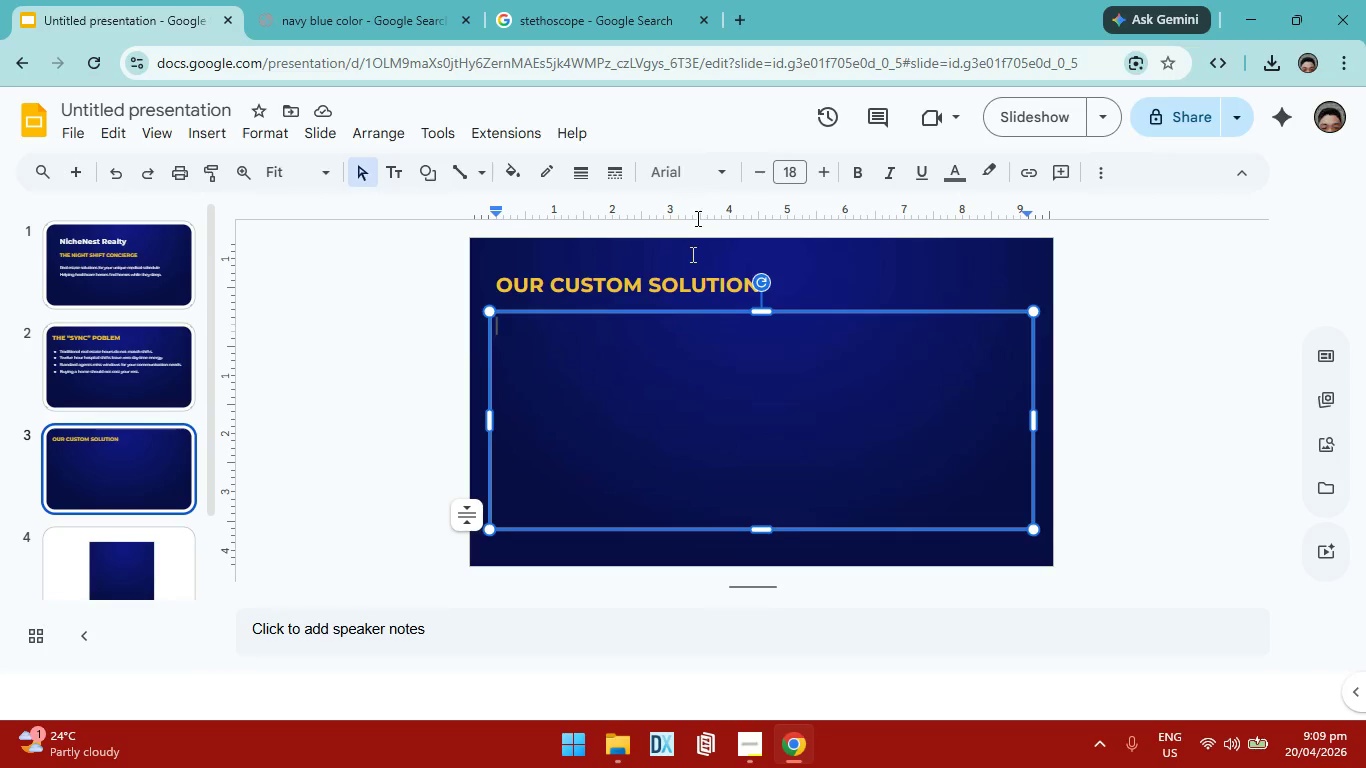 
left_click([660, 3])
 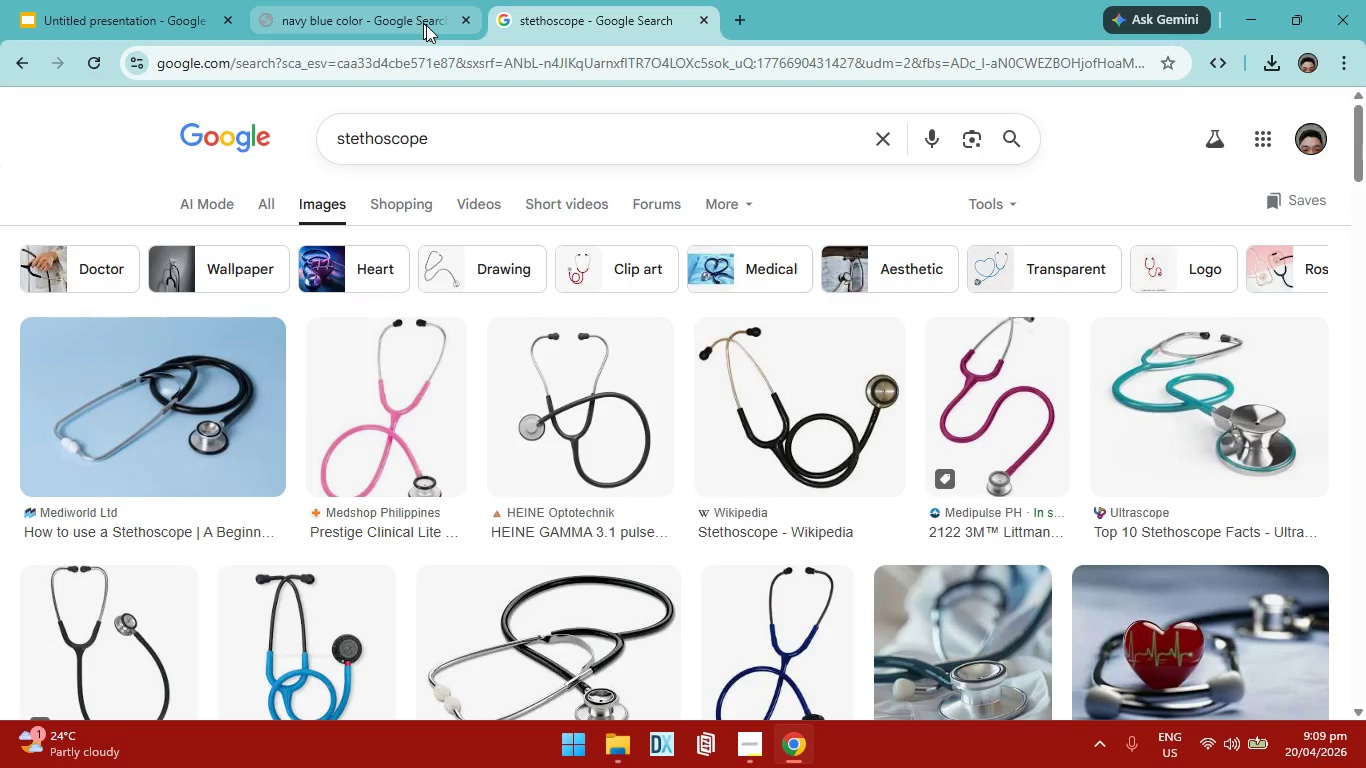 
left_click([423, 23])
 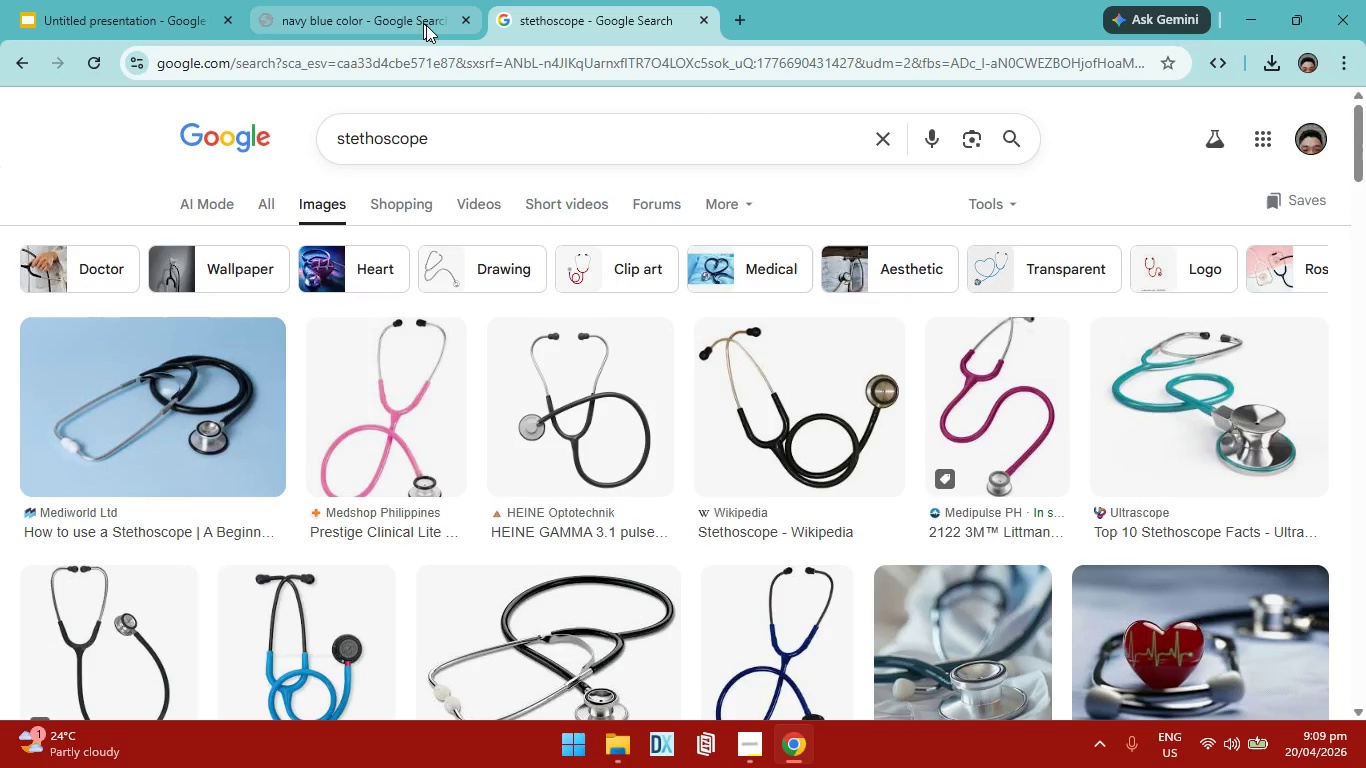 
left_click([571, 21])
 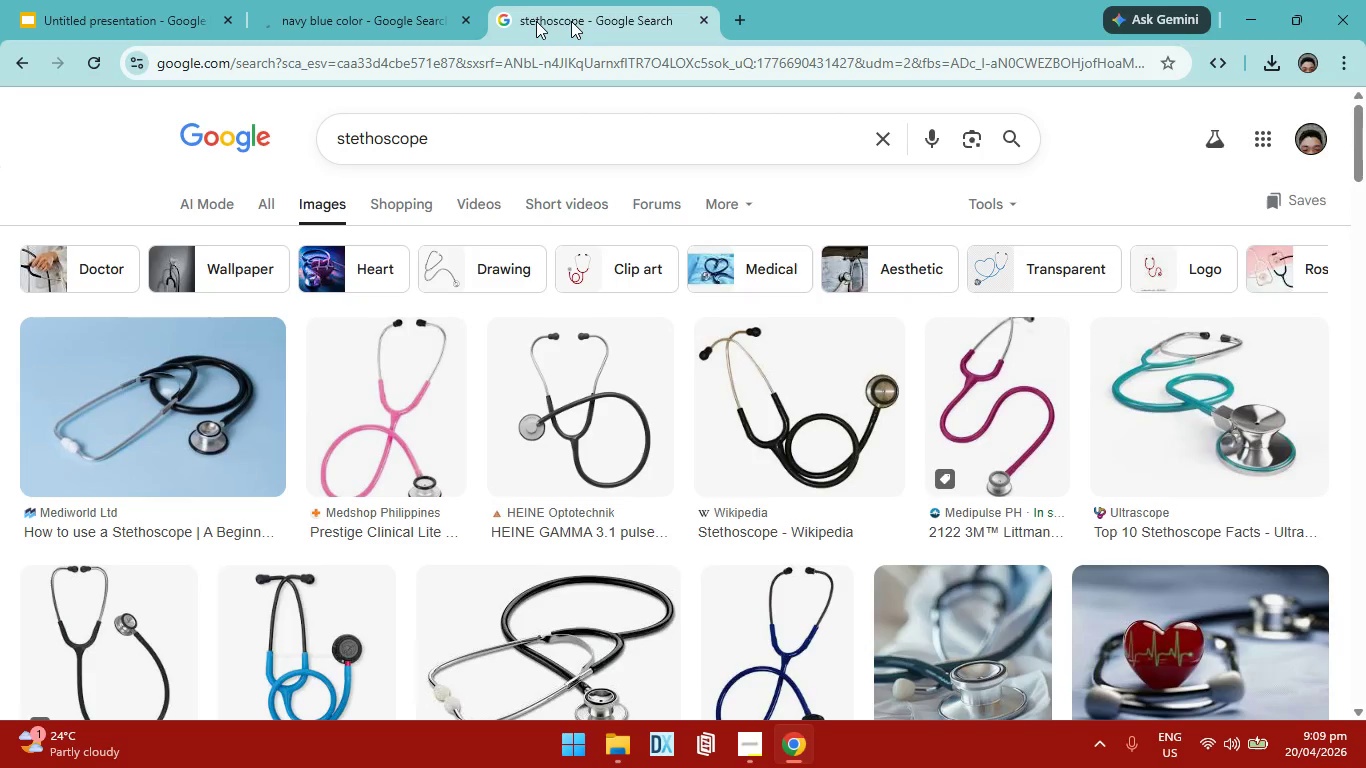 
left_click([510, 140])
 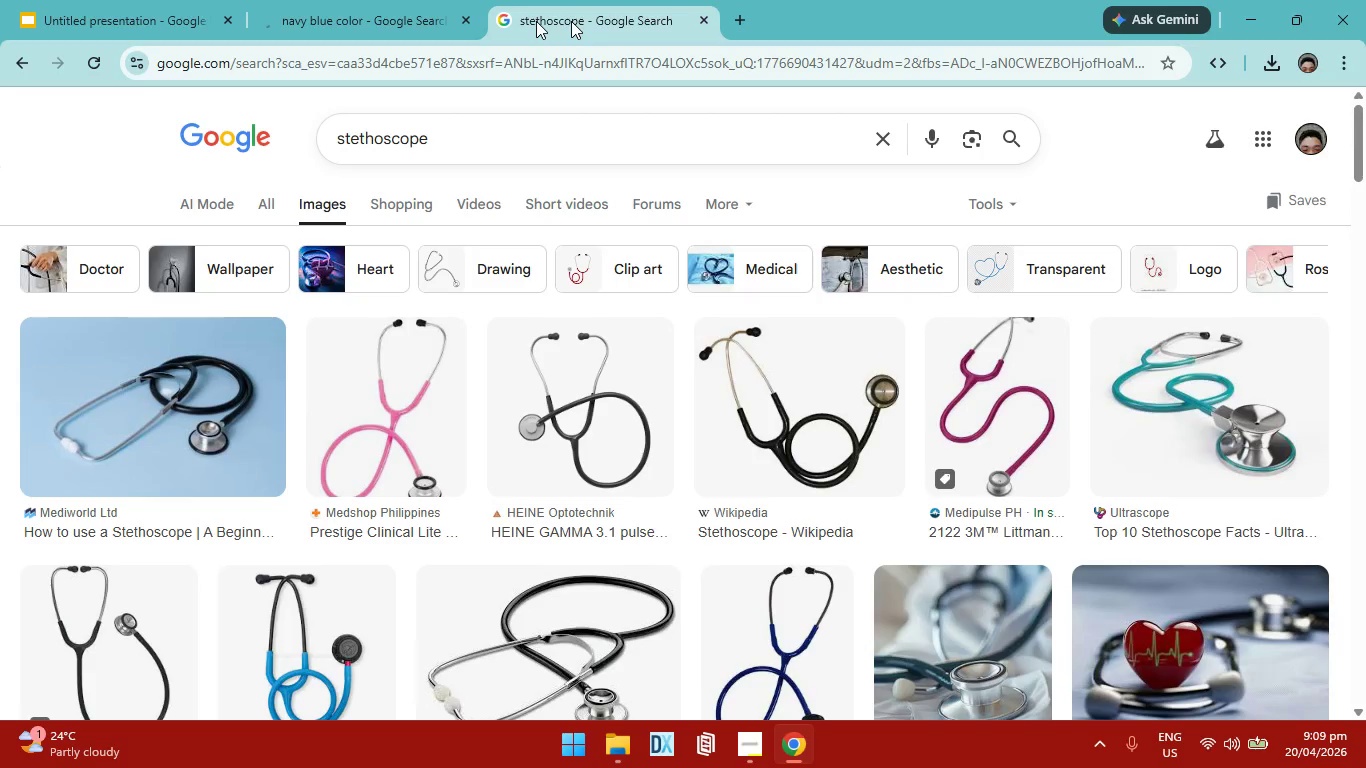 
type( ELEMEN)
key(Backspace)
key(Backspace)
key(Backspace)
key(Backspace)
key(Backspace)
key(Backspace)
type(element)
 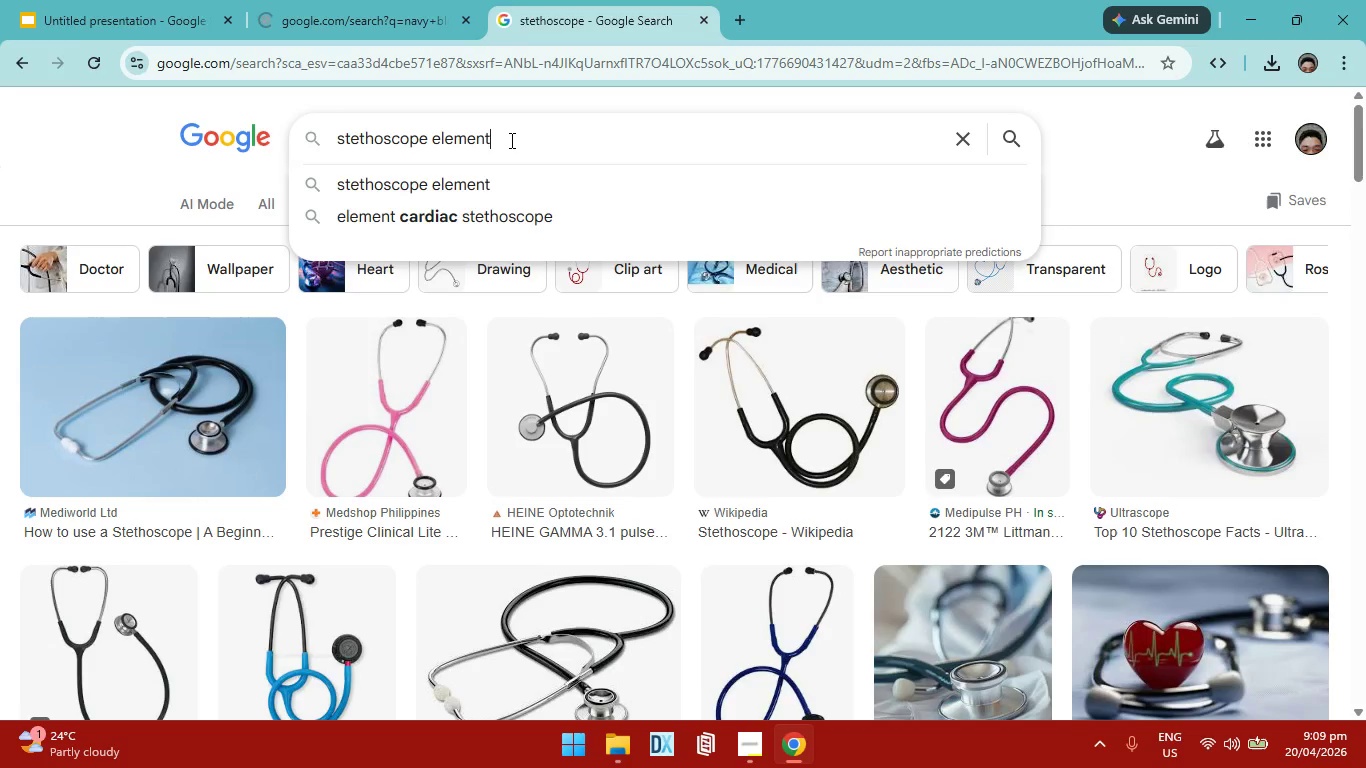 
key(Enter)
 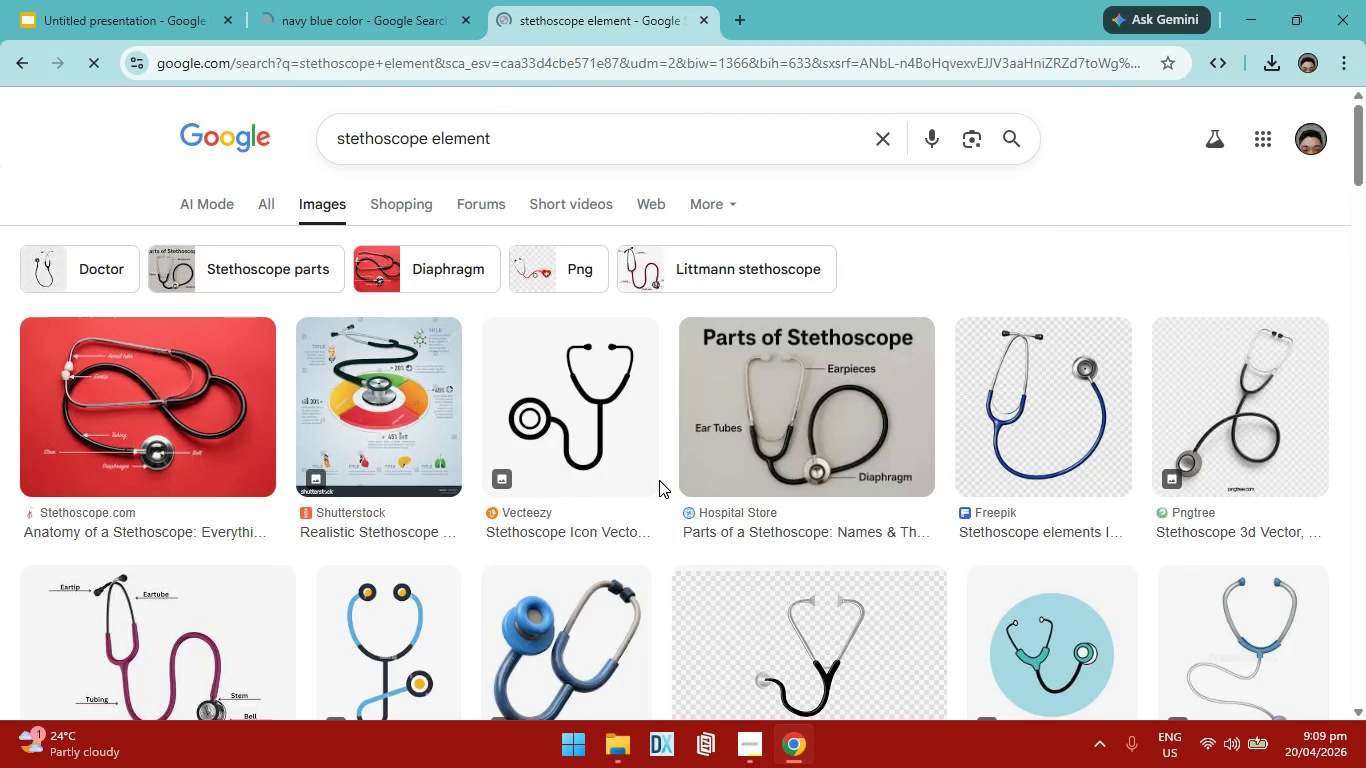 
wait(11.57)
 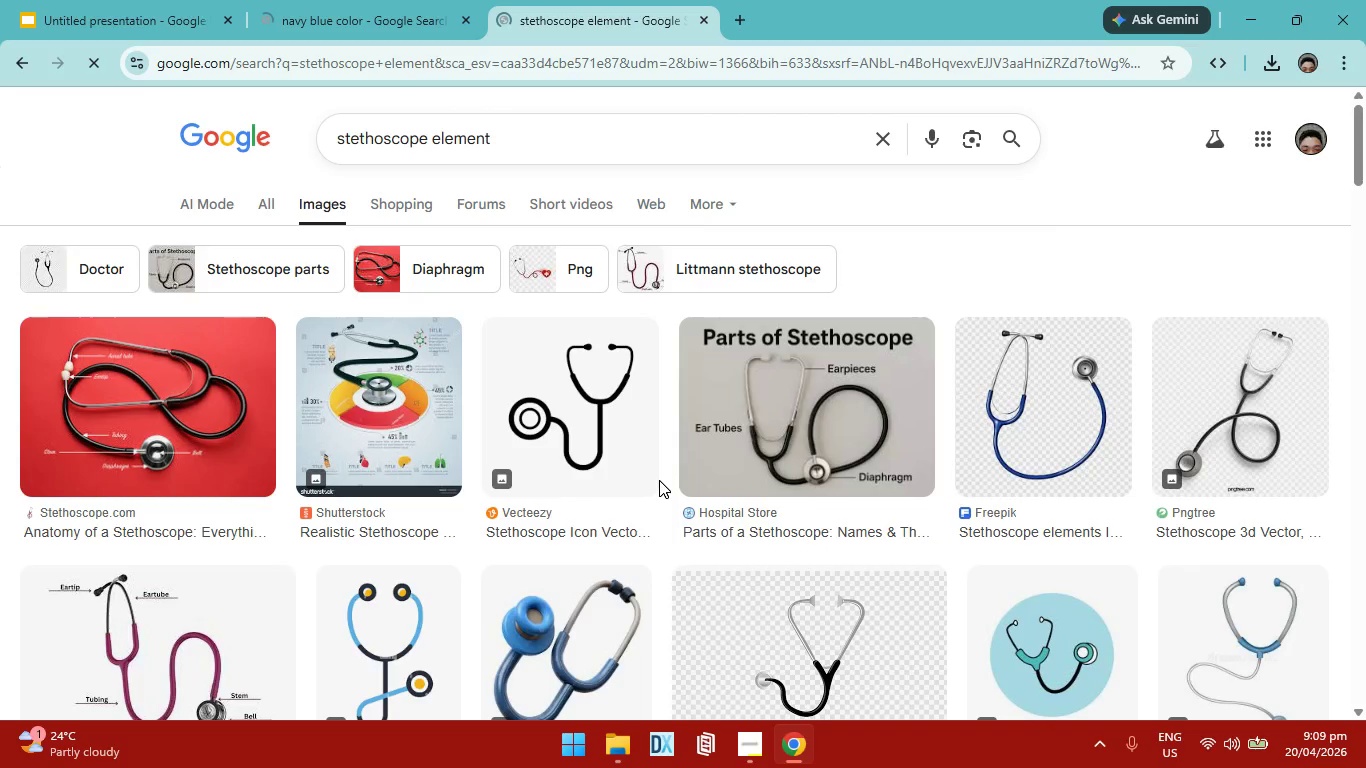 
mouse_move([905, 318])
 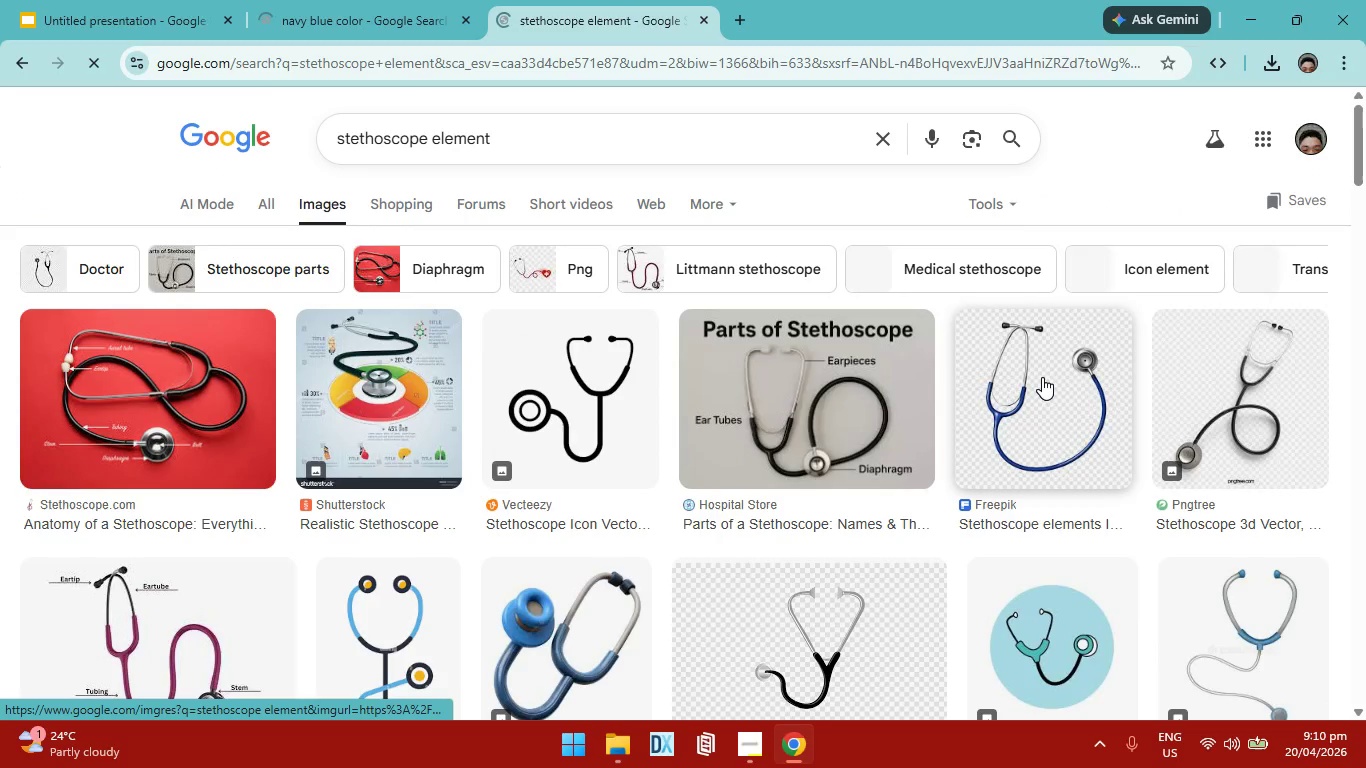 
right_click([1042, 377])
 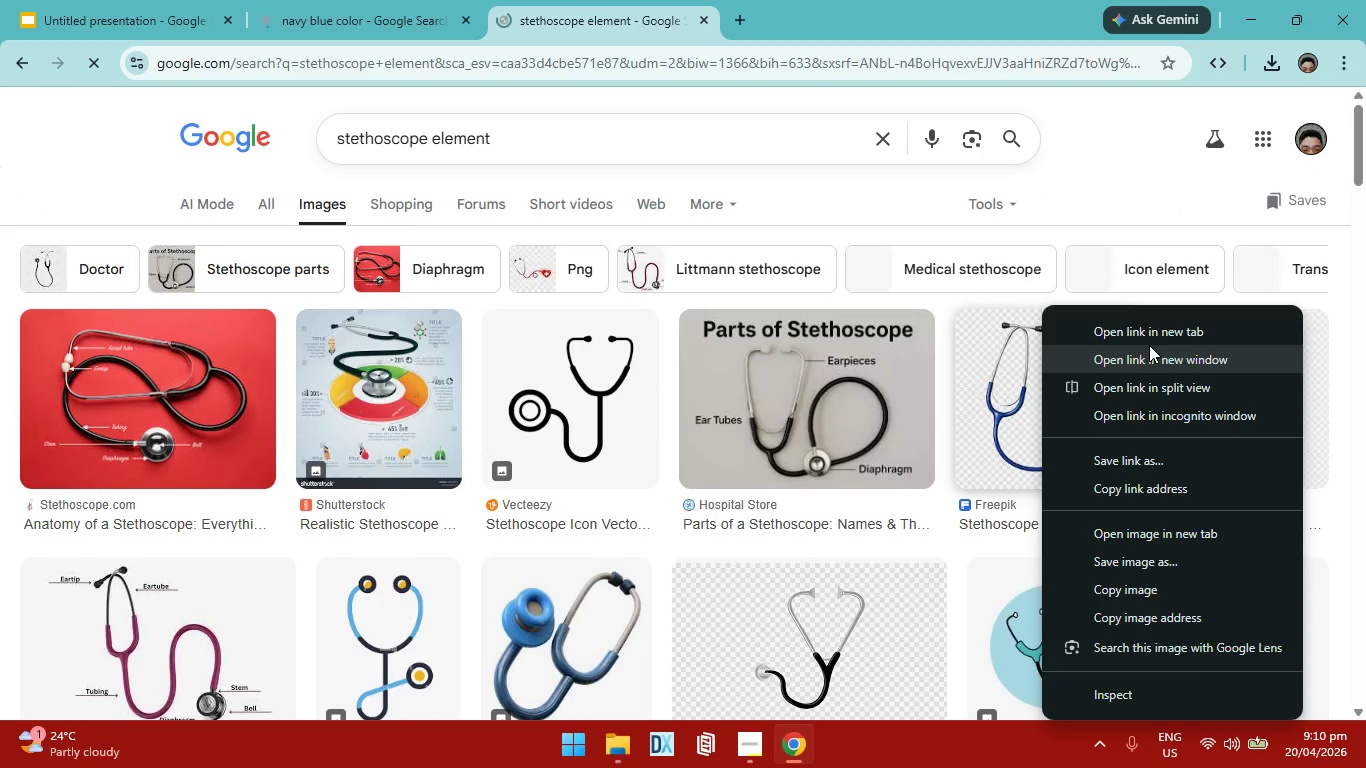 
left_click([1146, 336])
 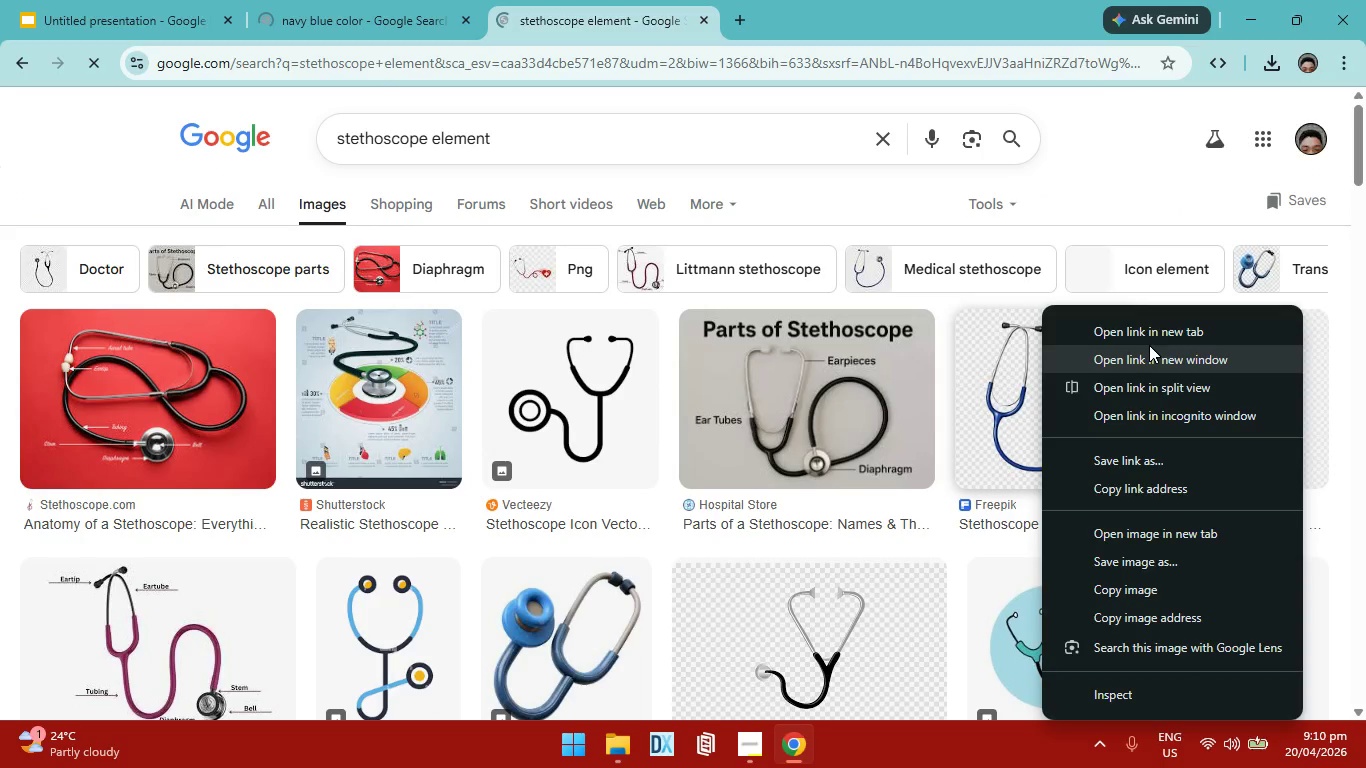 
left_click([817, 23])
 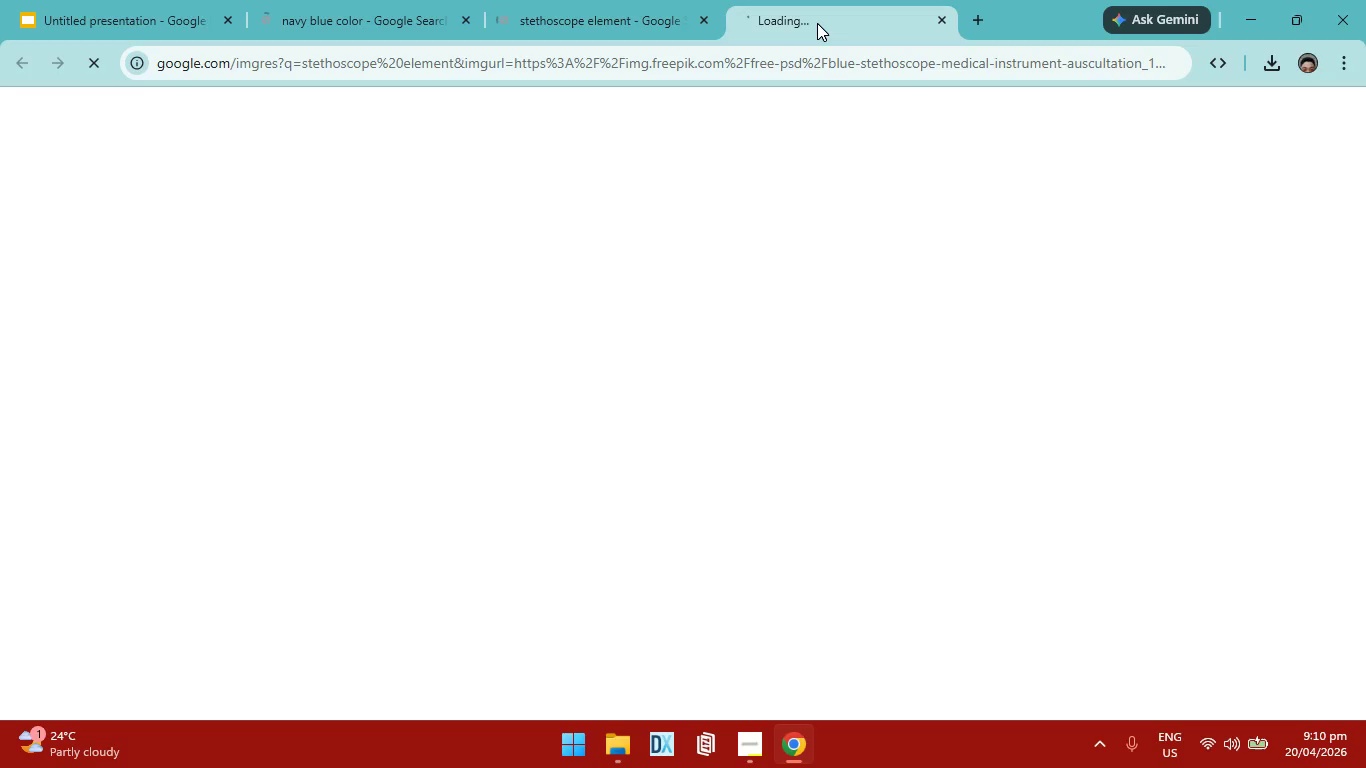 
left_click([585, 25])
 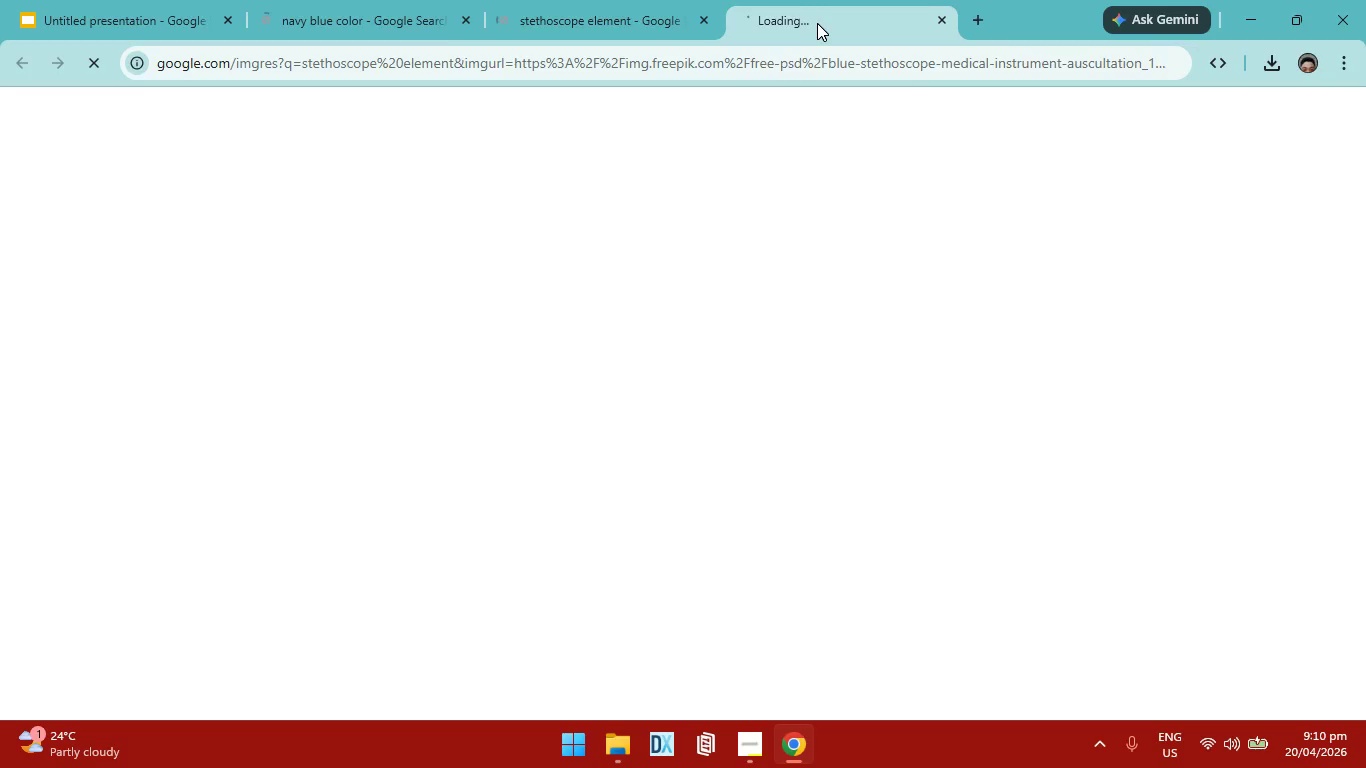 
left_click([468, 21])
 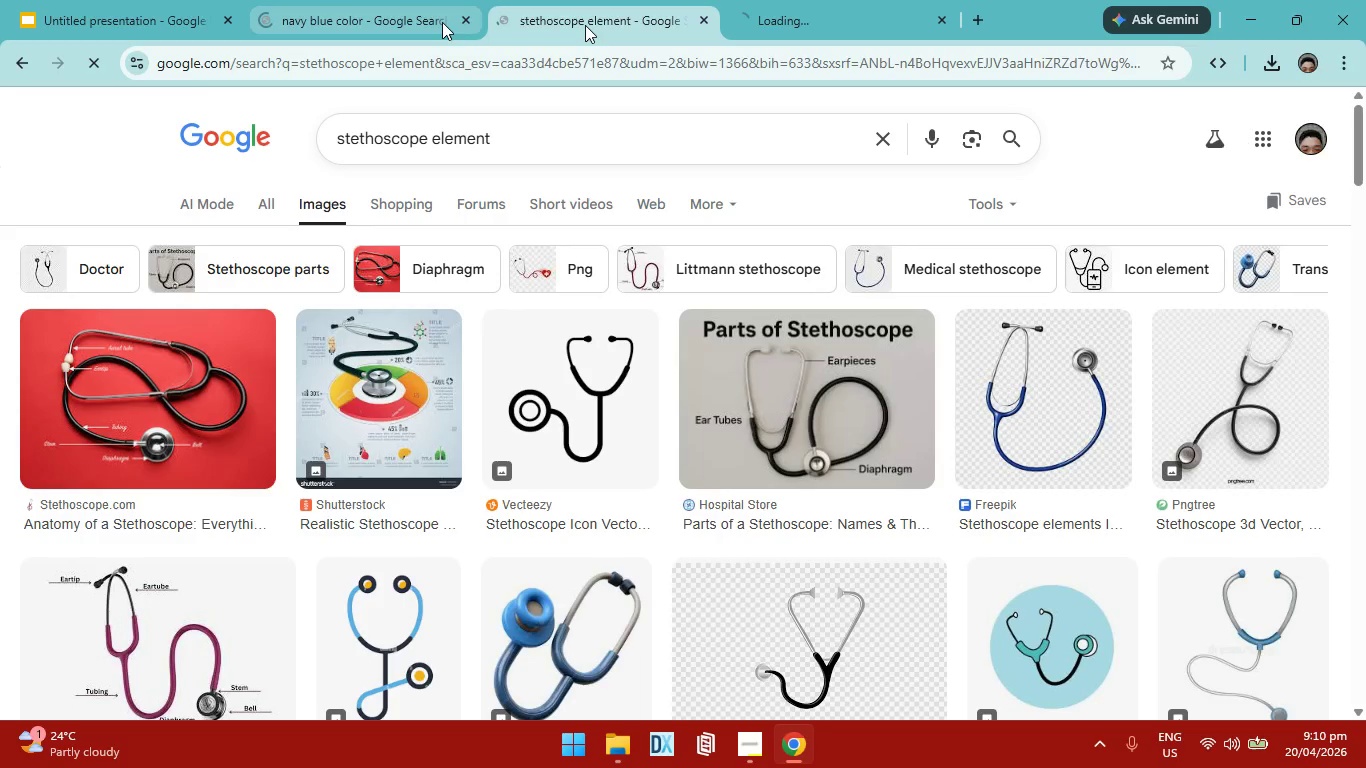 
left_click([151, 27])
 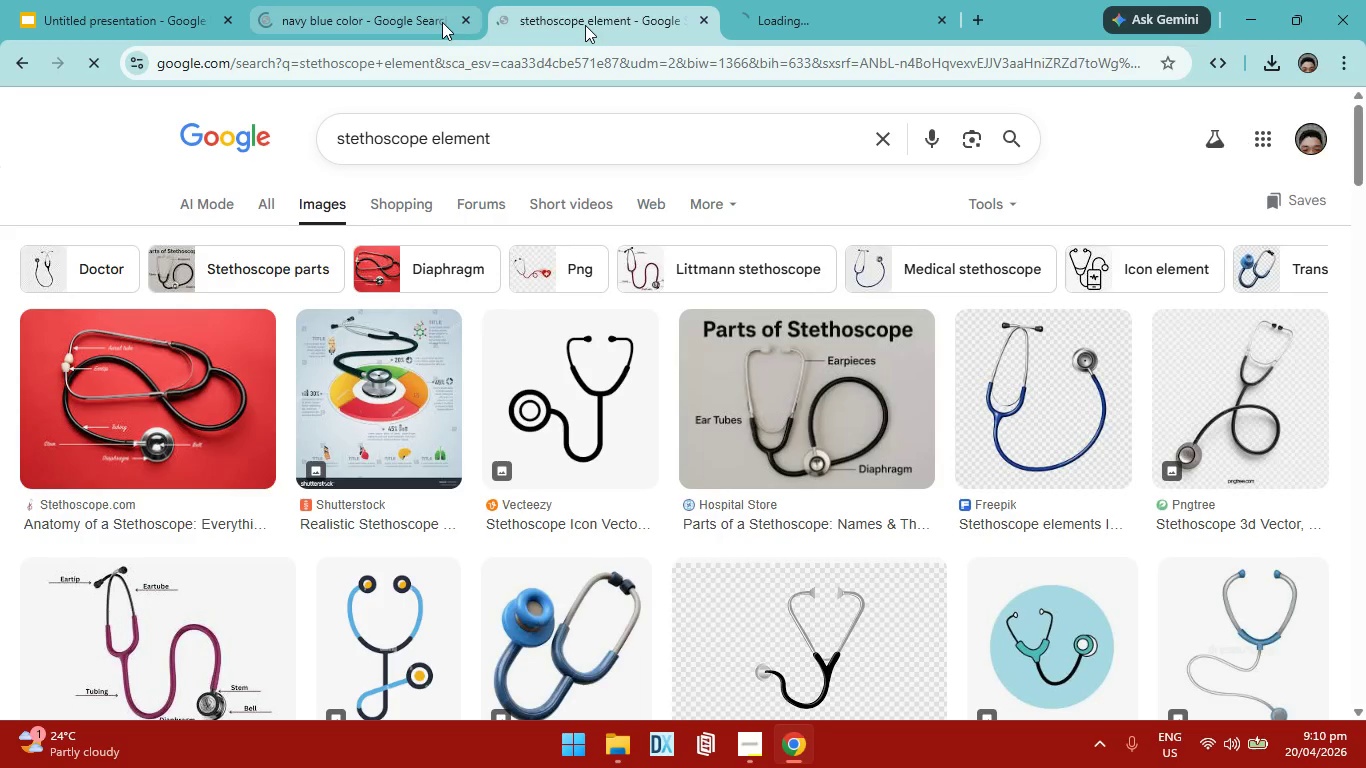 
left_click([117, 402])
 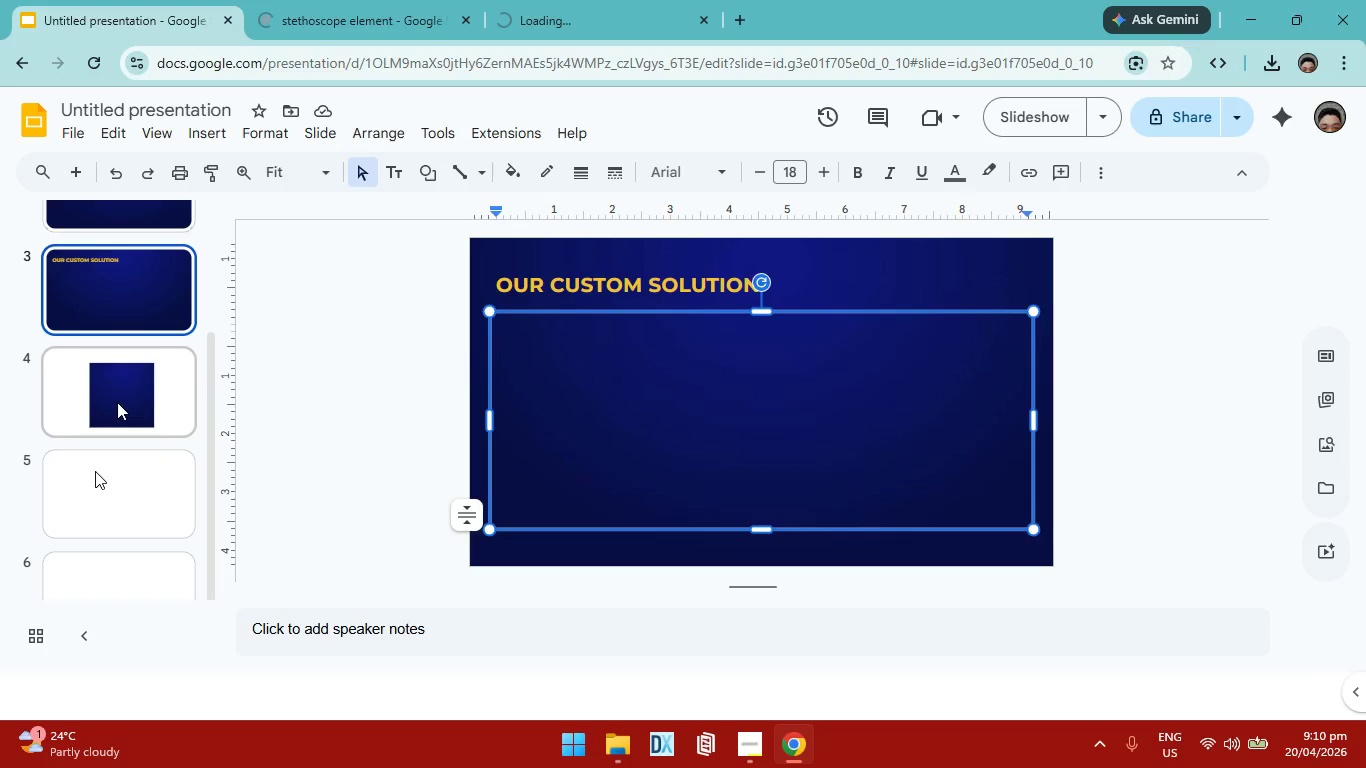 
scroll: coordinate [95, 471], scroll_direction: down, amount: 2.0
 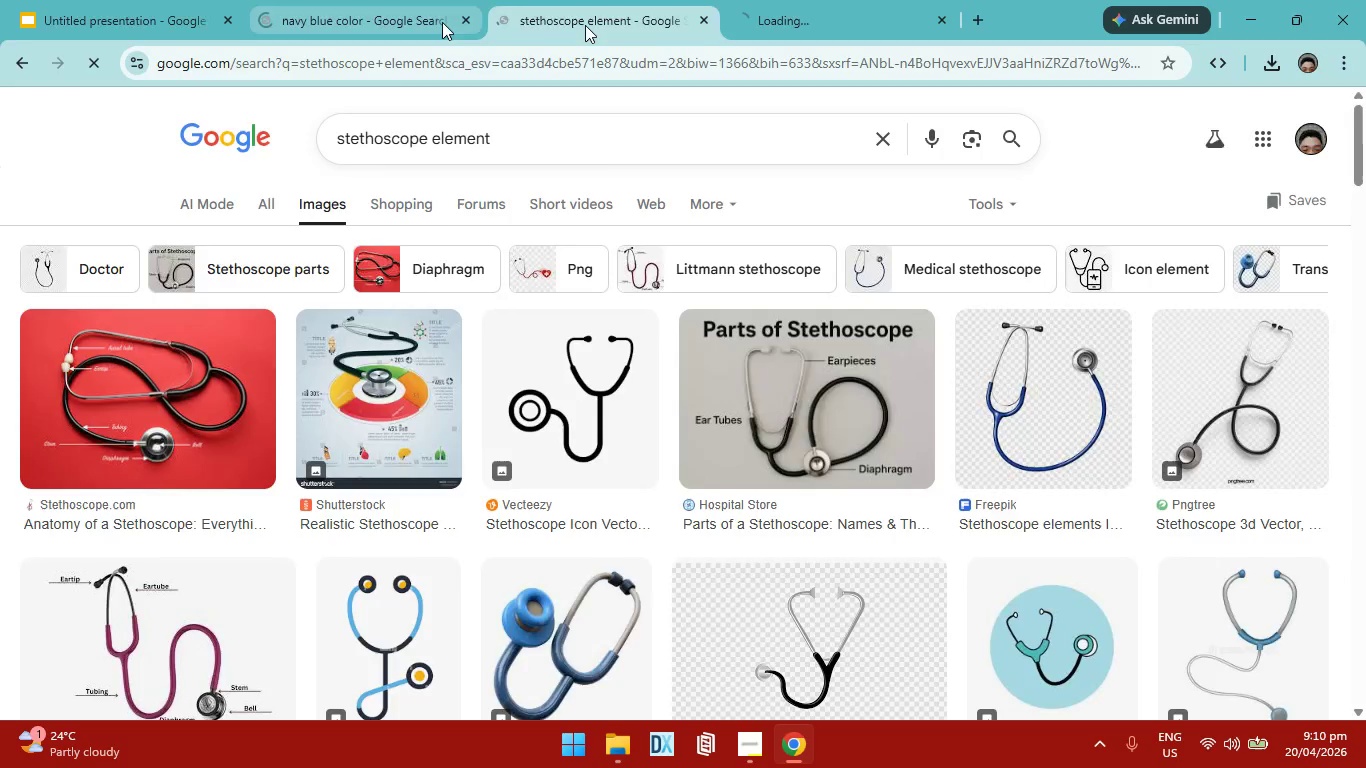 
left_click([776, 363])
 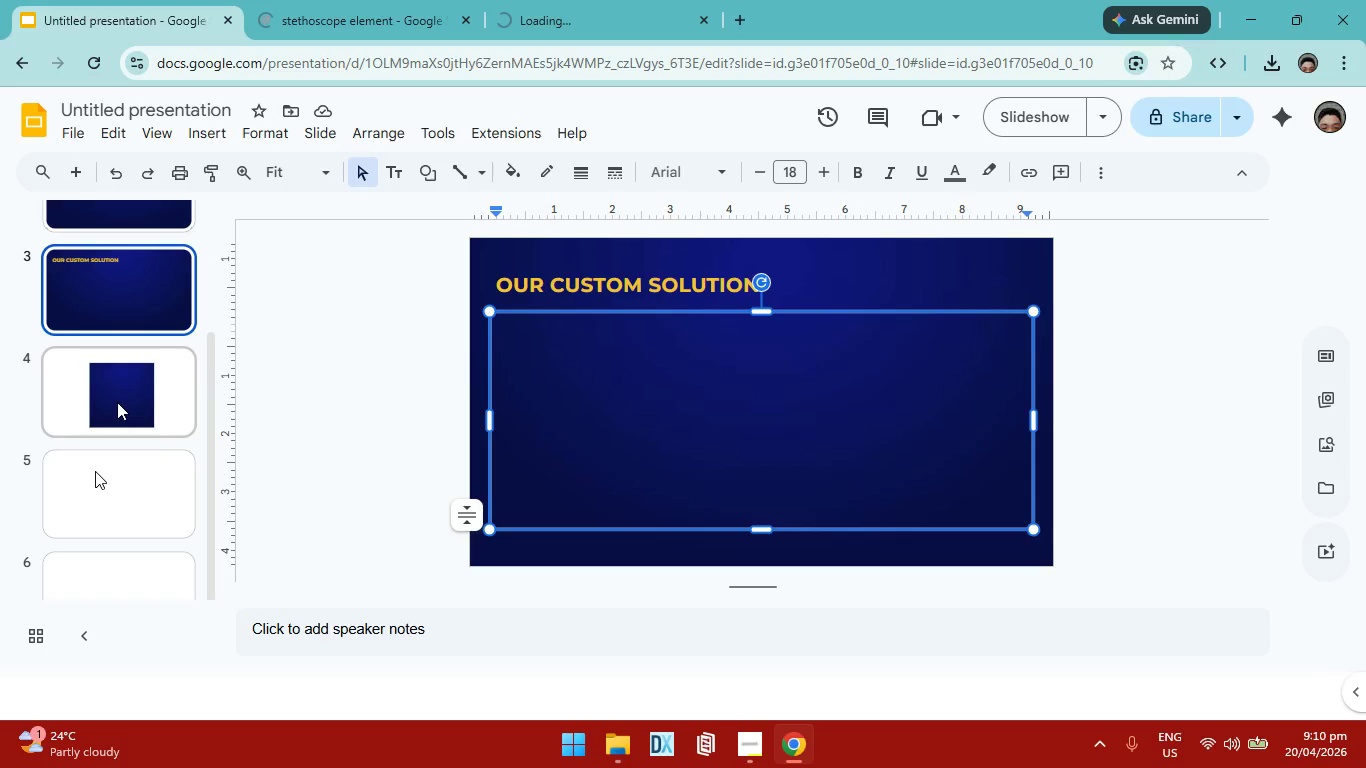 
left_click([761, 380])
 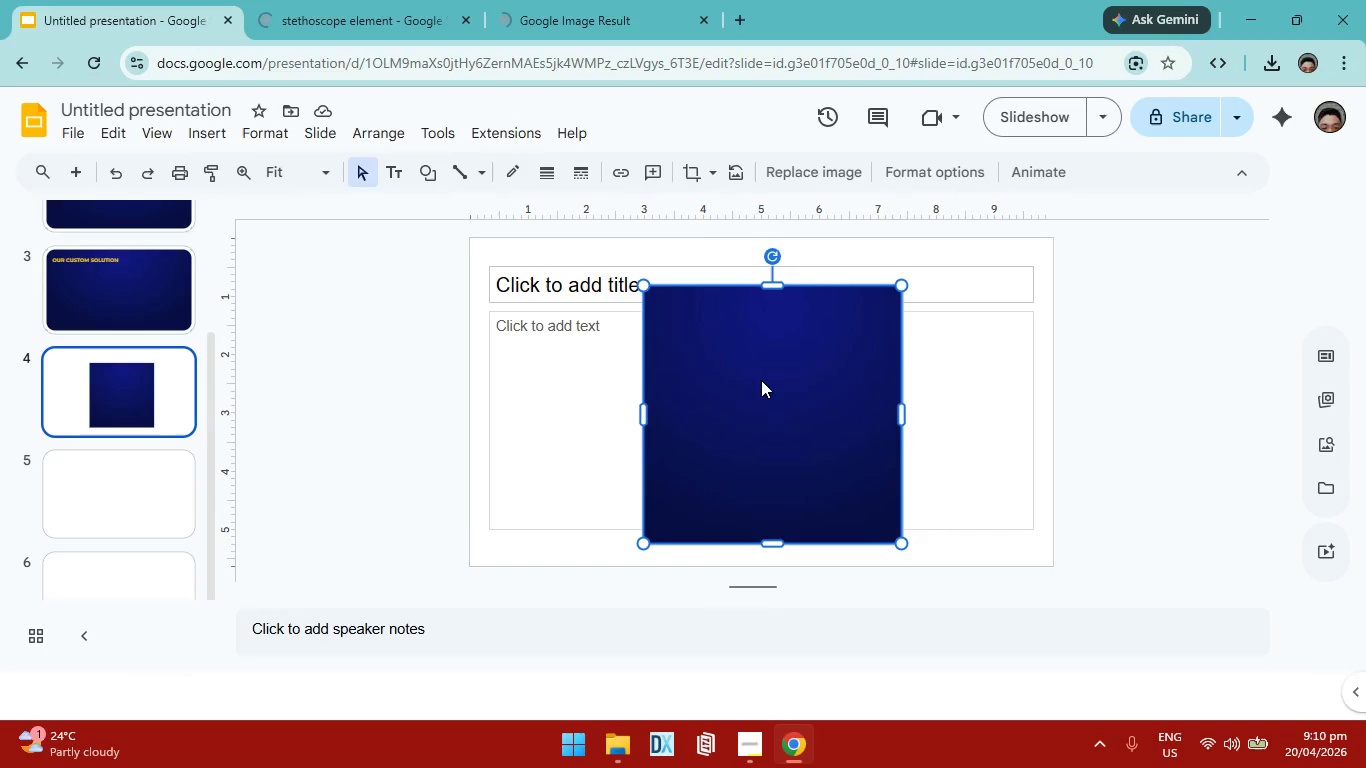 
right_click([761, 380])
 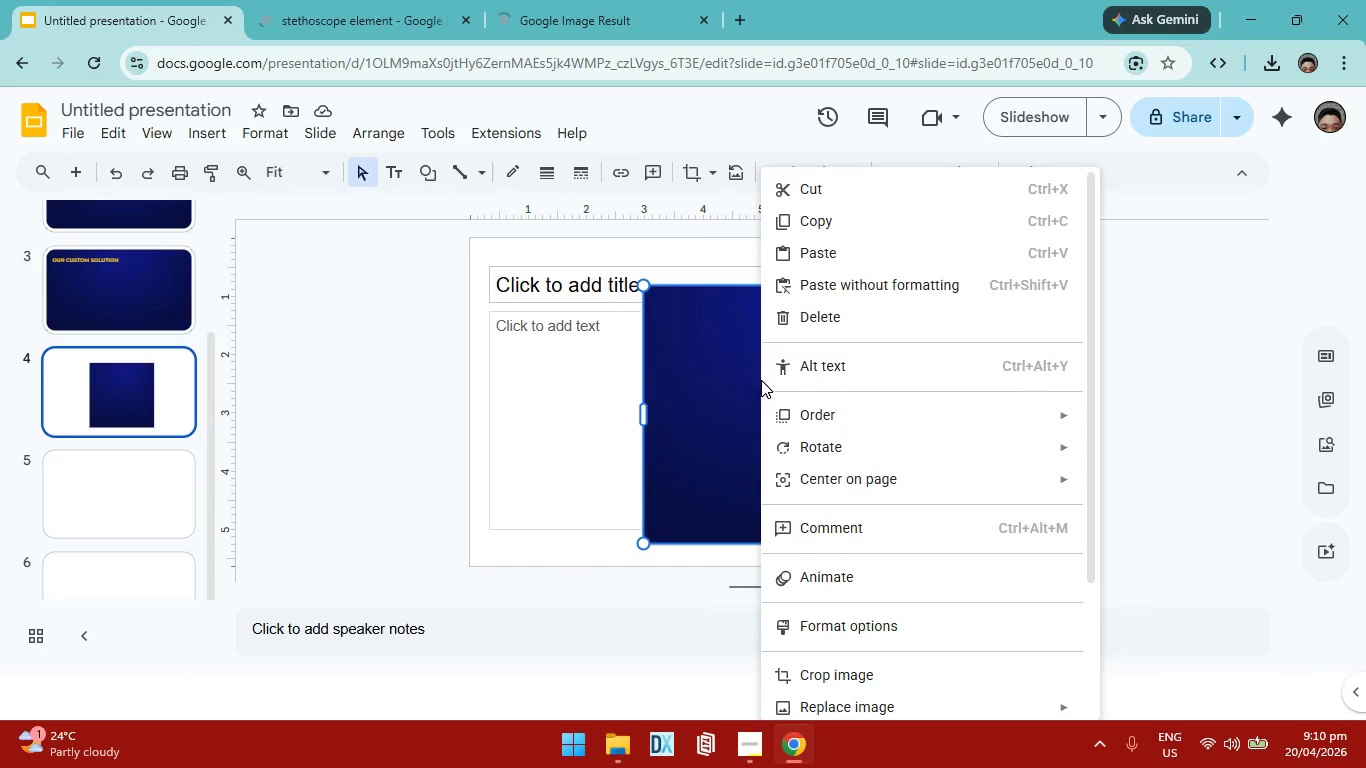 
left_click([758, 382])
 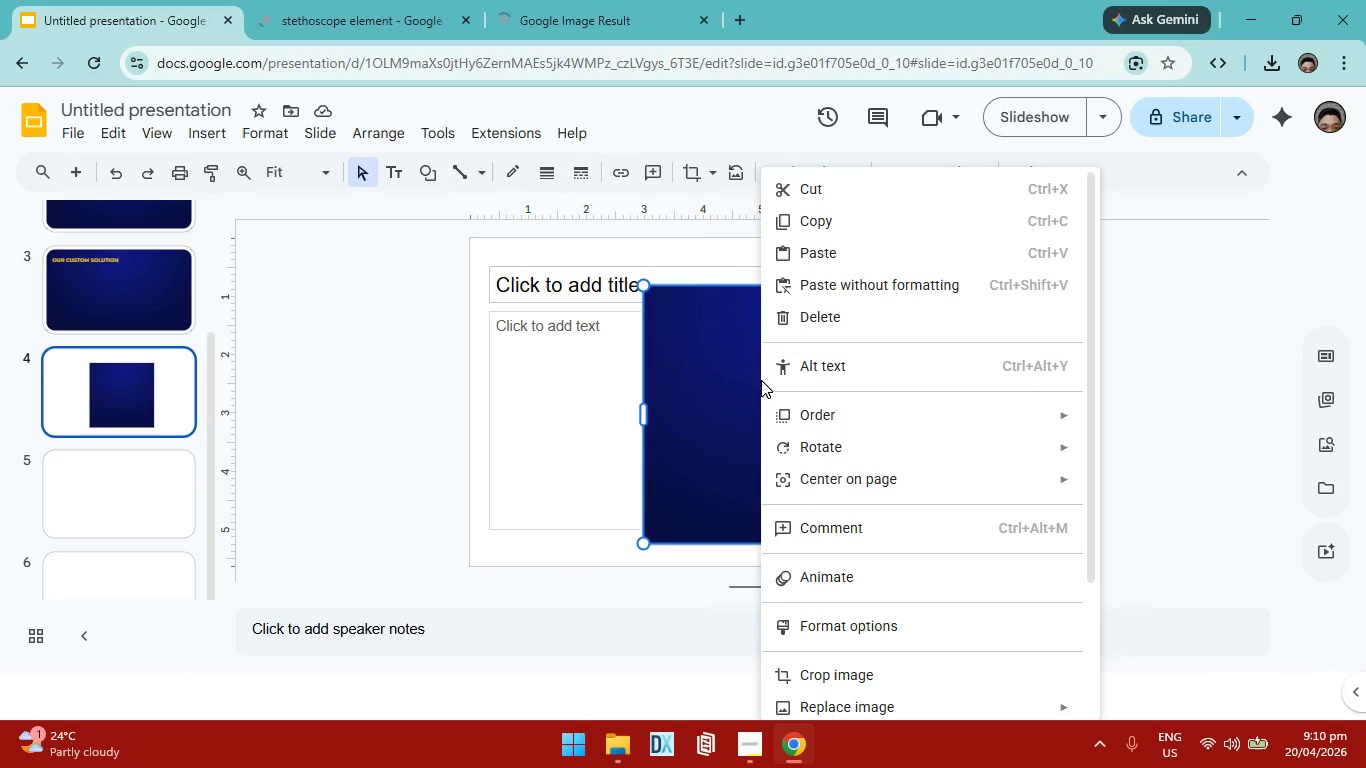 
left_click([739, 389])
 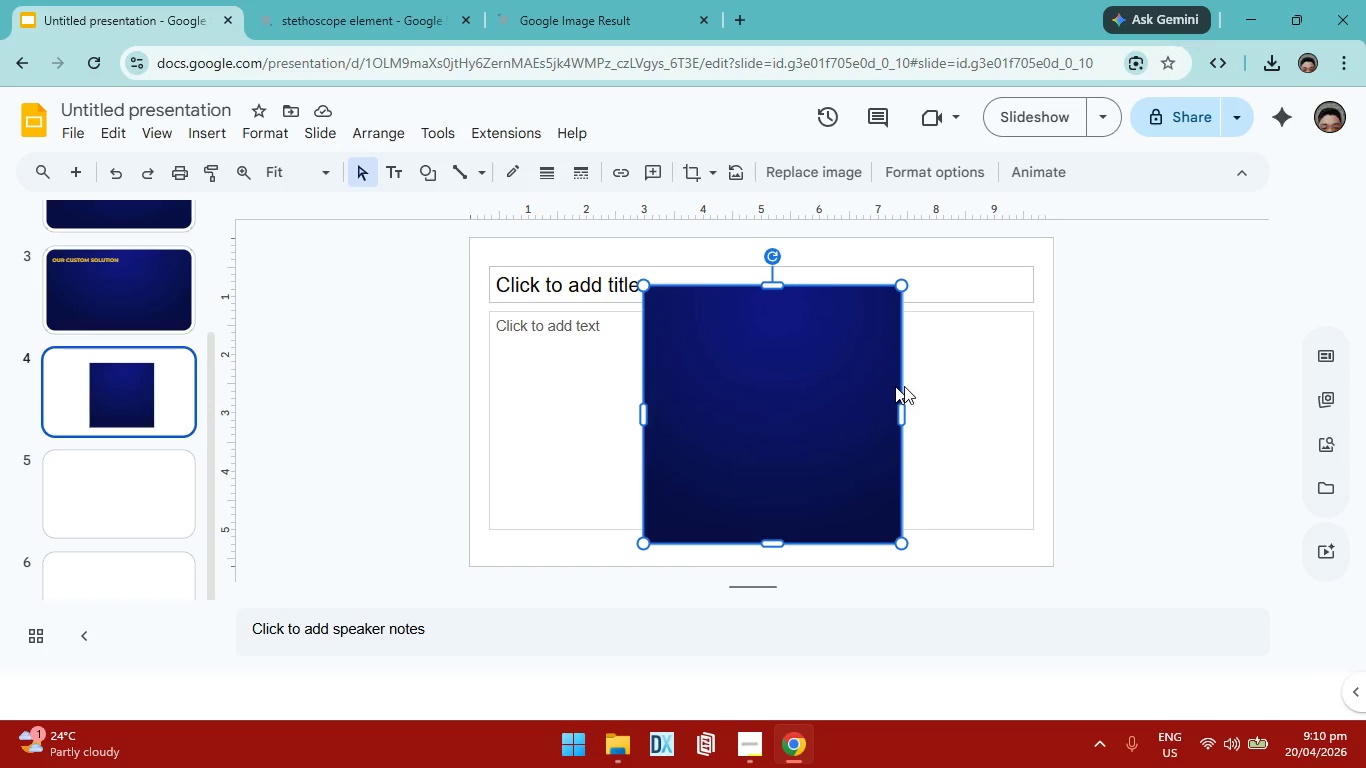 
left_click([986, 389])
 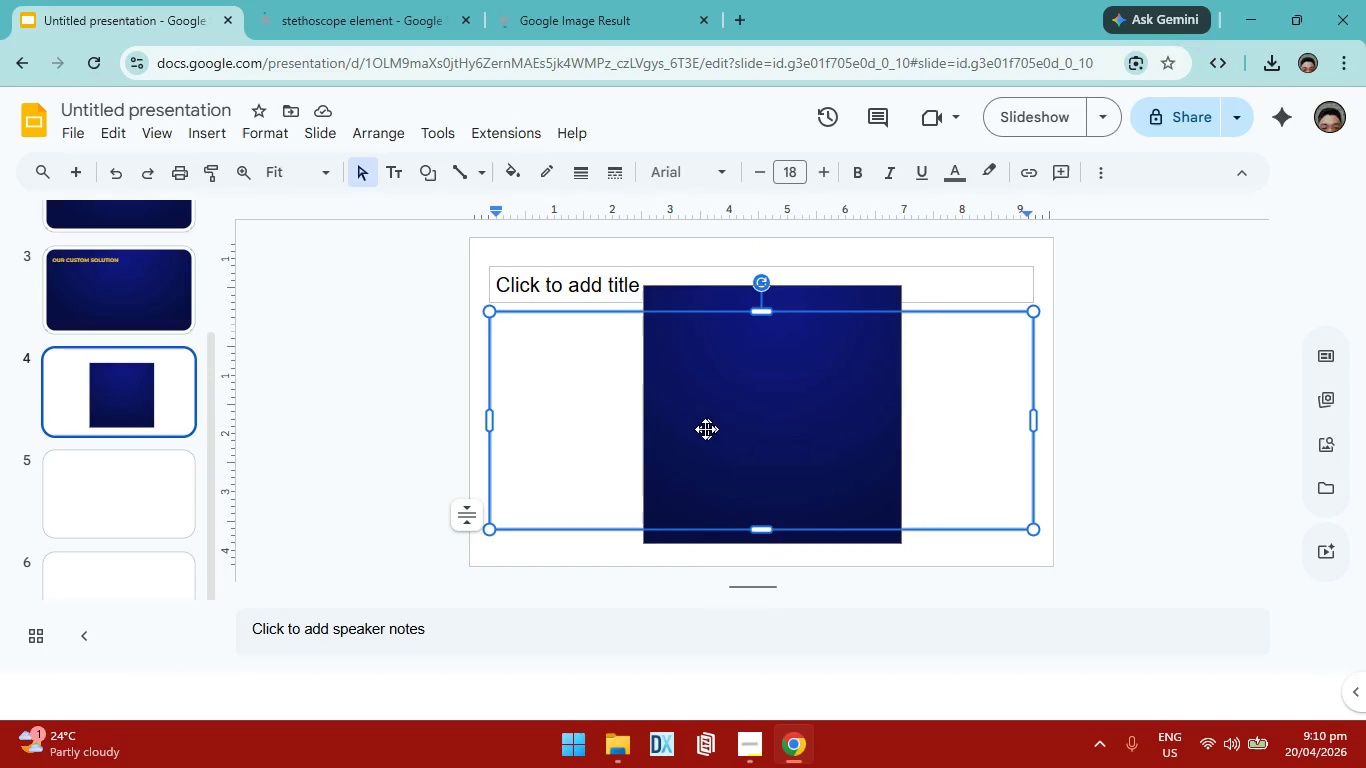 
left_click([736, 302])
 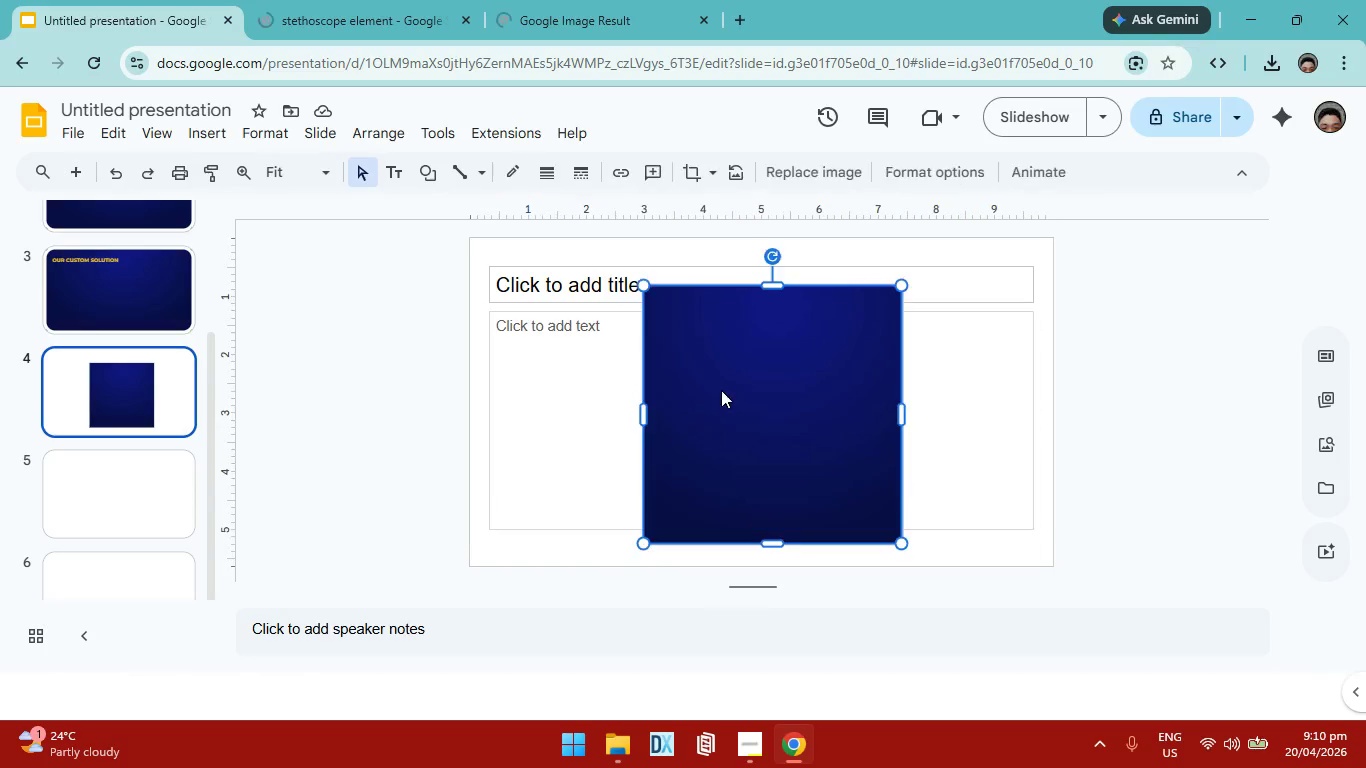 
left_click([721, 390])
 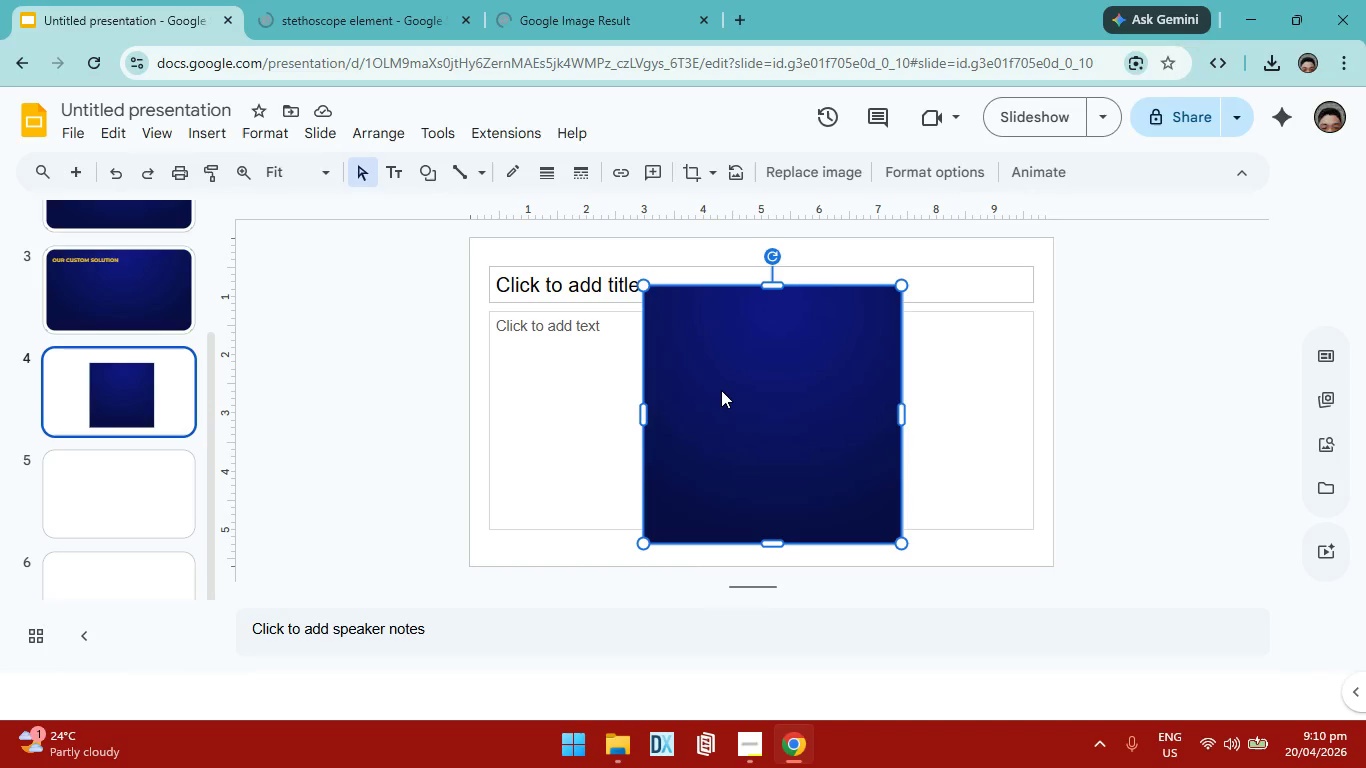 
right_click([721, 390])
 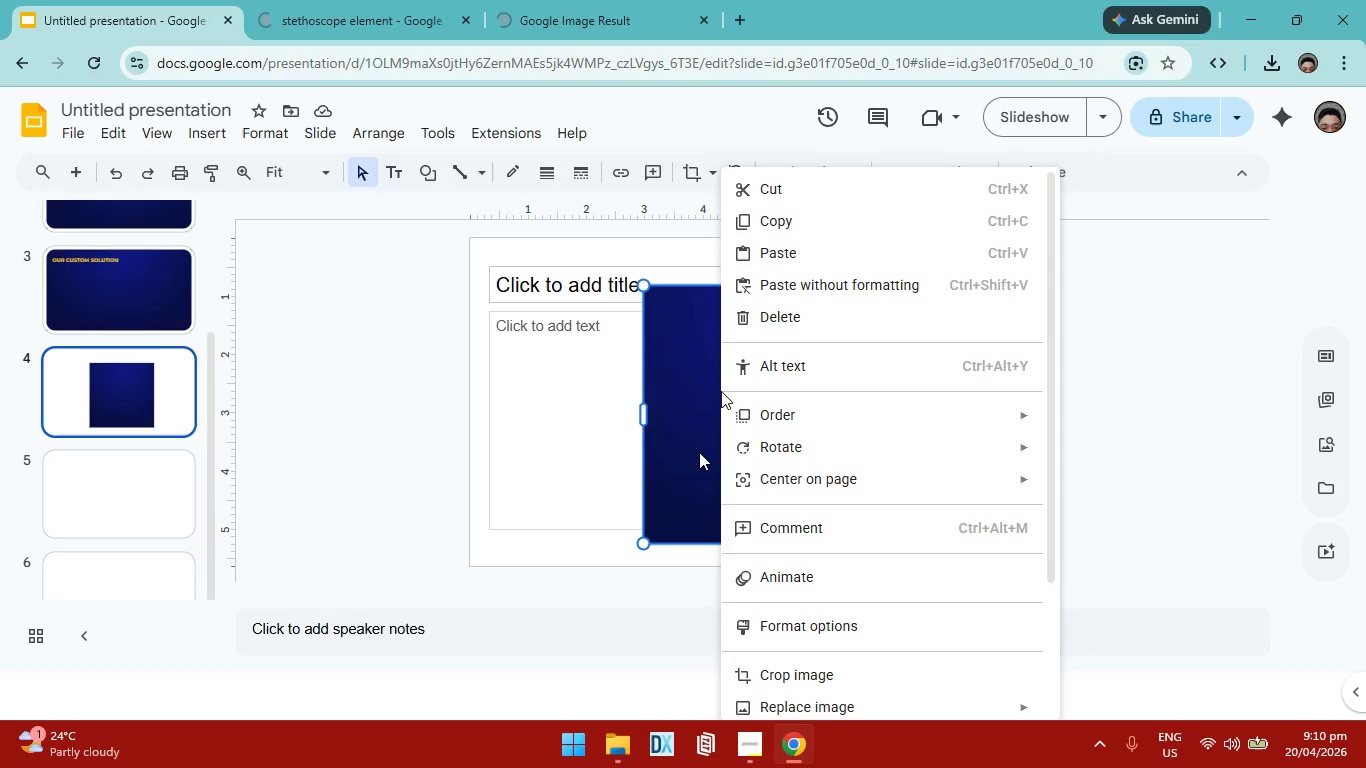 
scroll: coordinate [815, 500], scroll_direction: down, amount: 5.0
 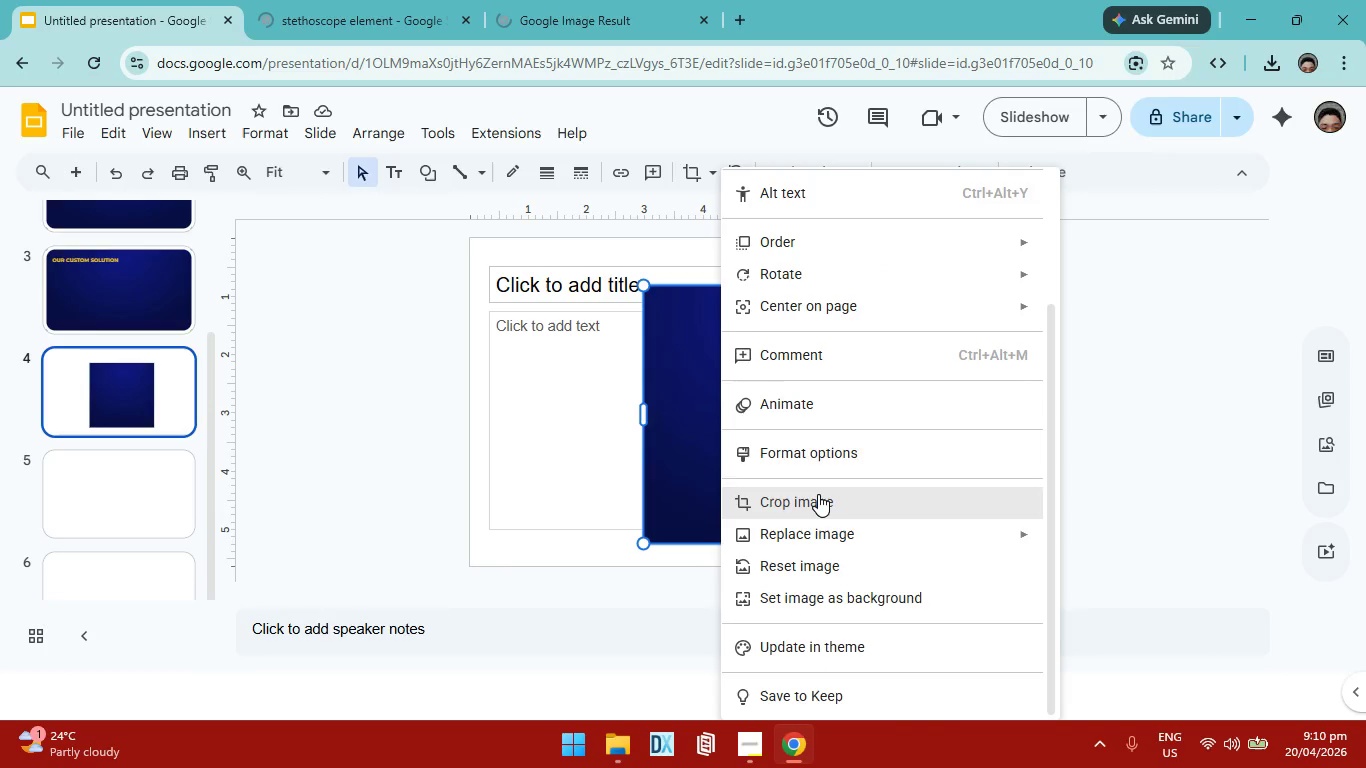 
left_click([843, 594])
 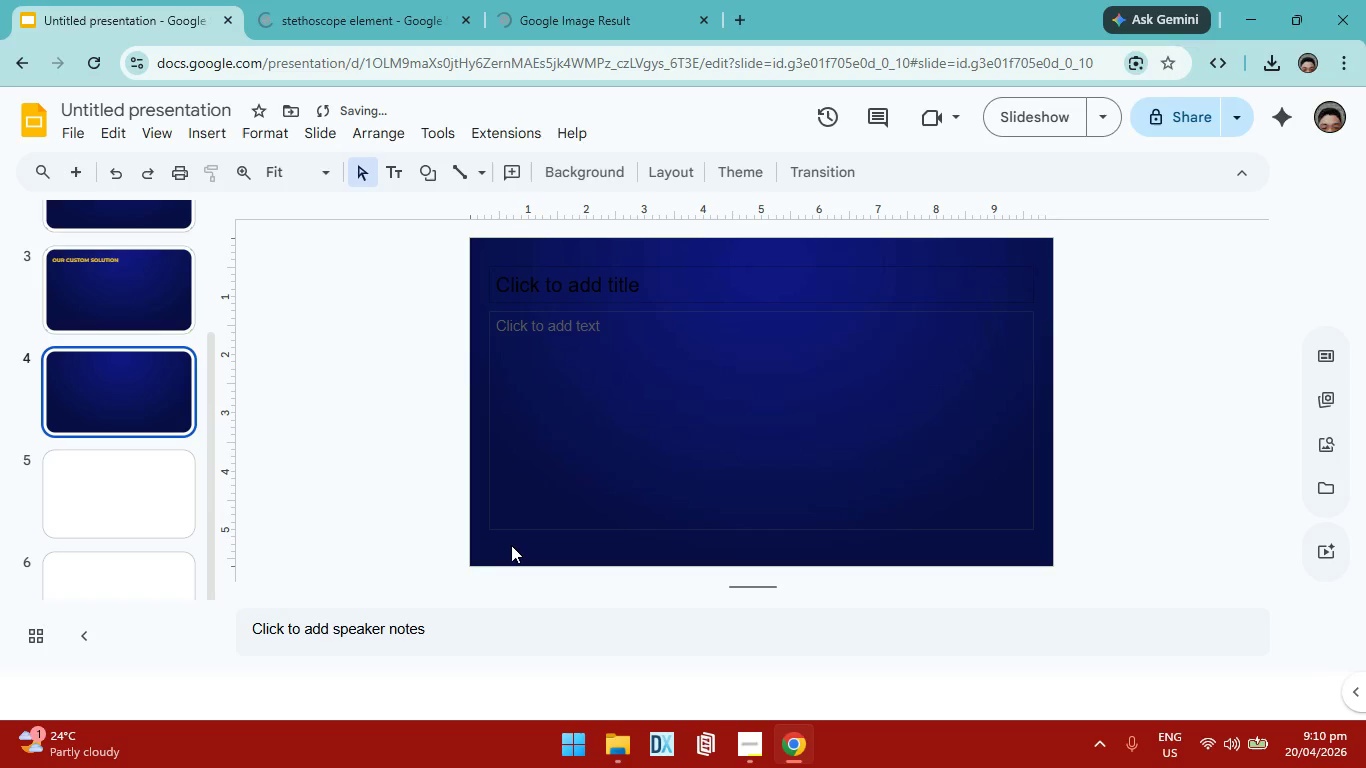 
left_click([134, 494])
 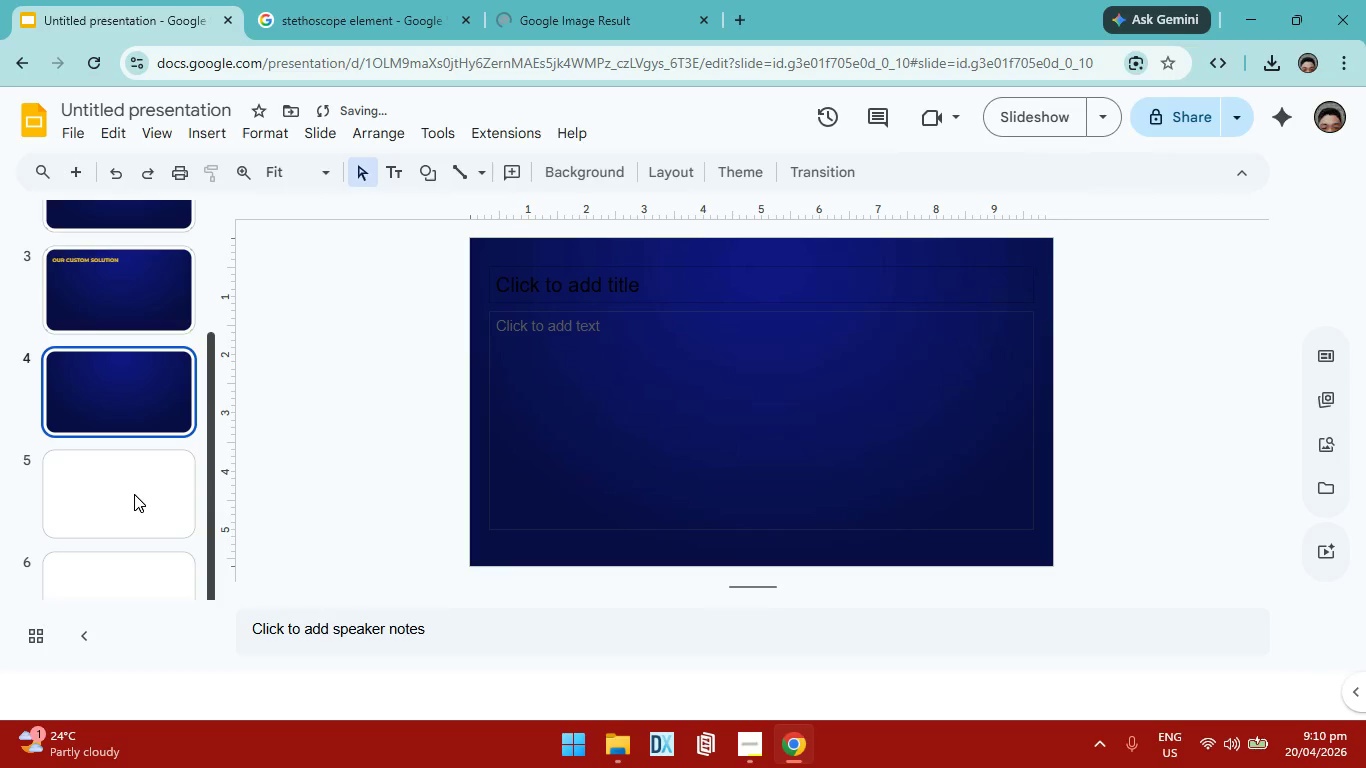 
right_click([773, 361])
 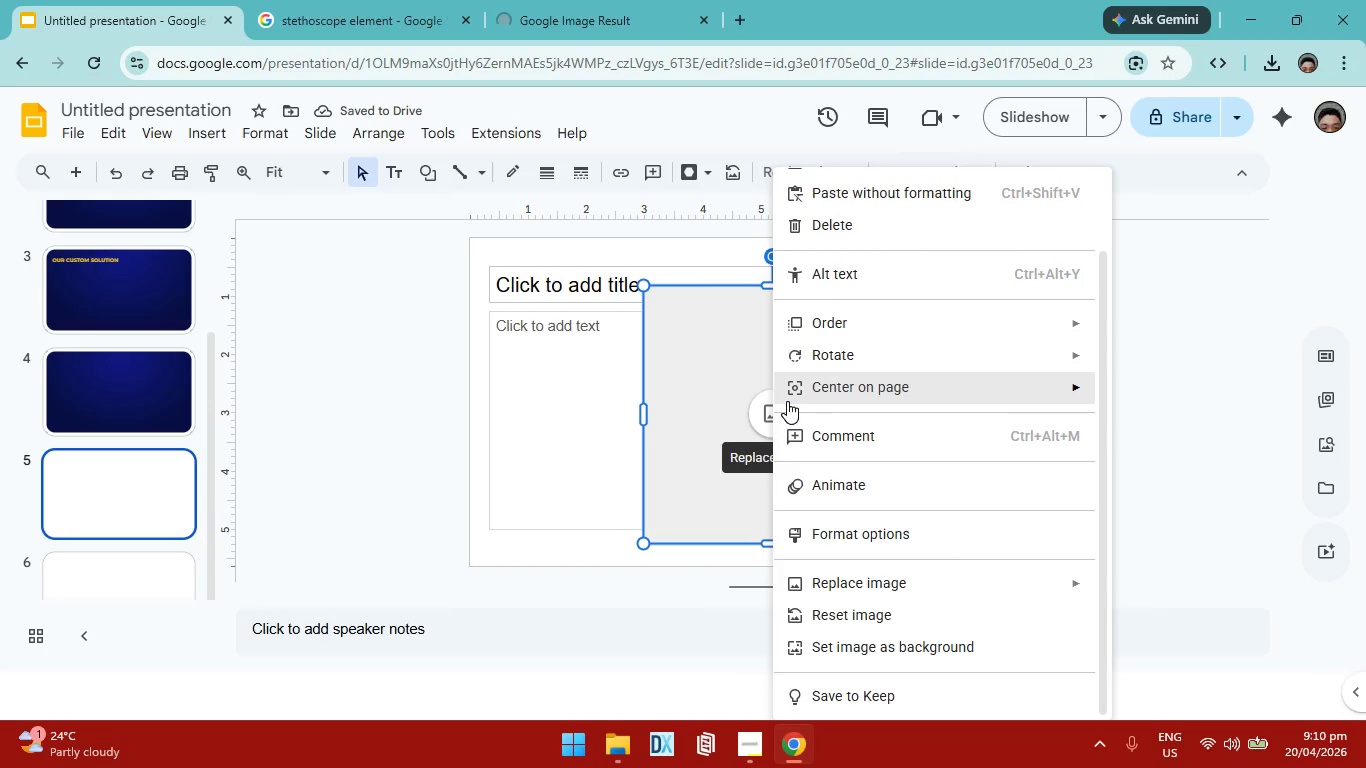 
left_click([693, 384])
 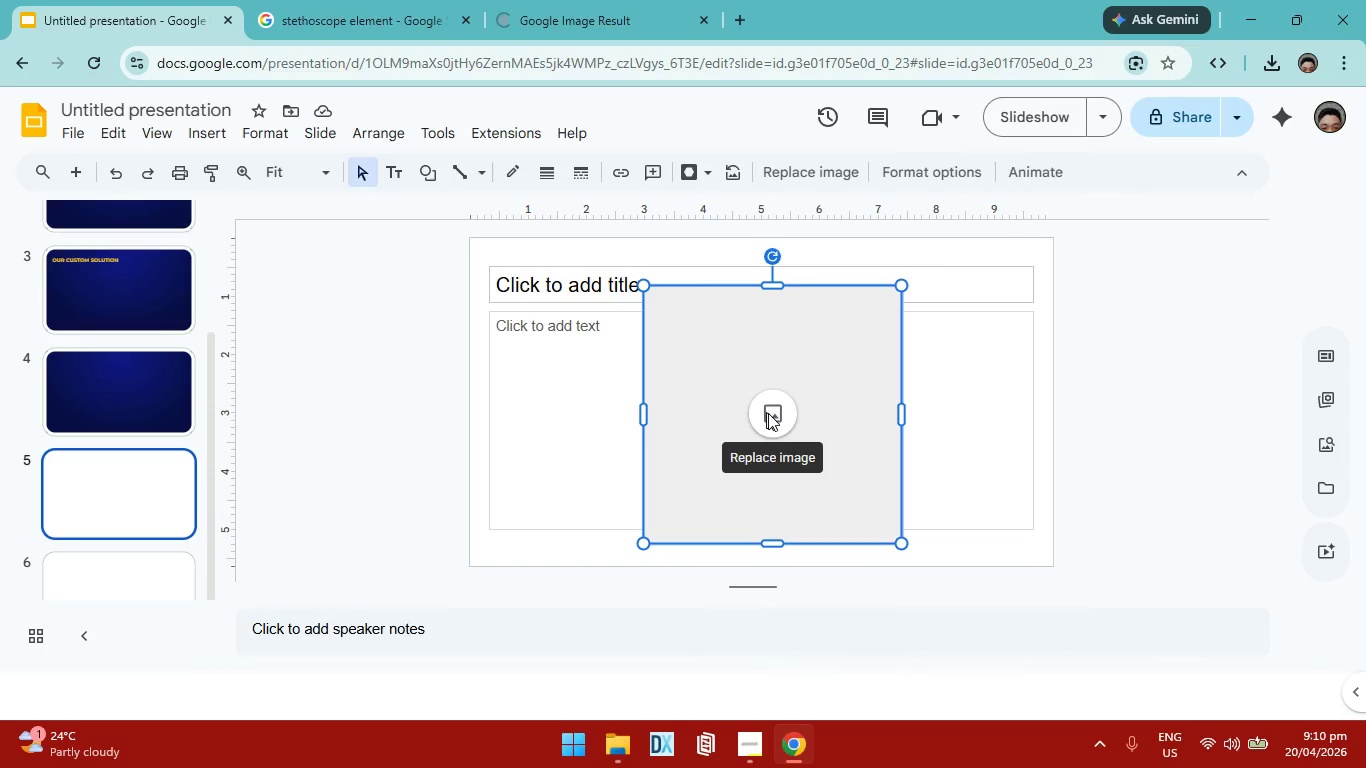 
left_click([768, 413])
 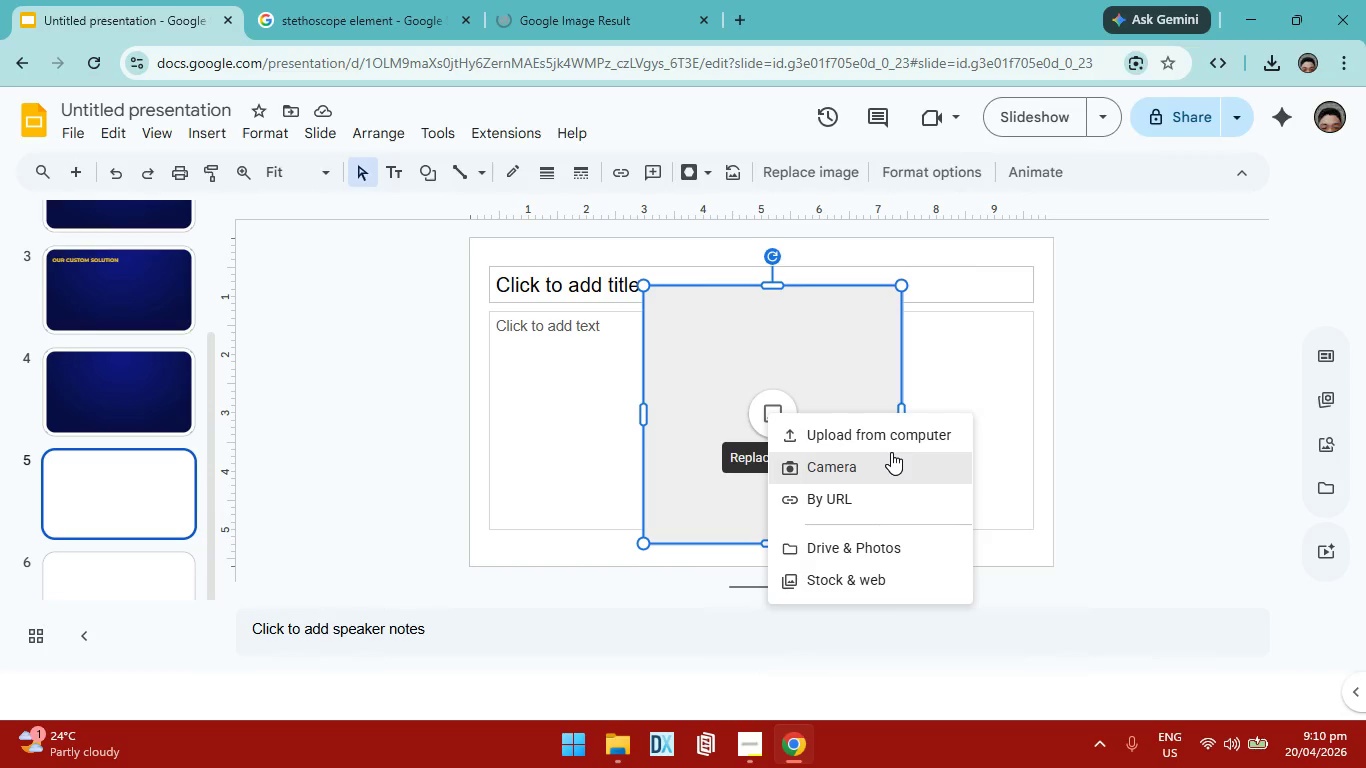 
left_click([896, 441])
 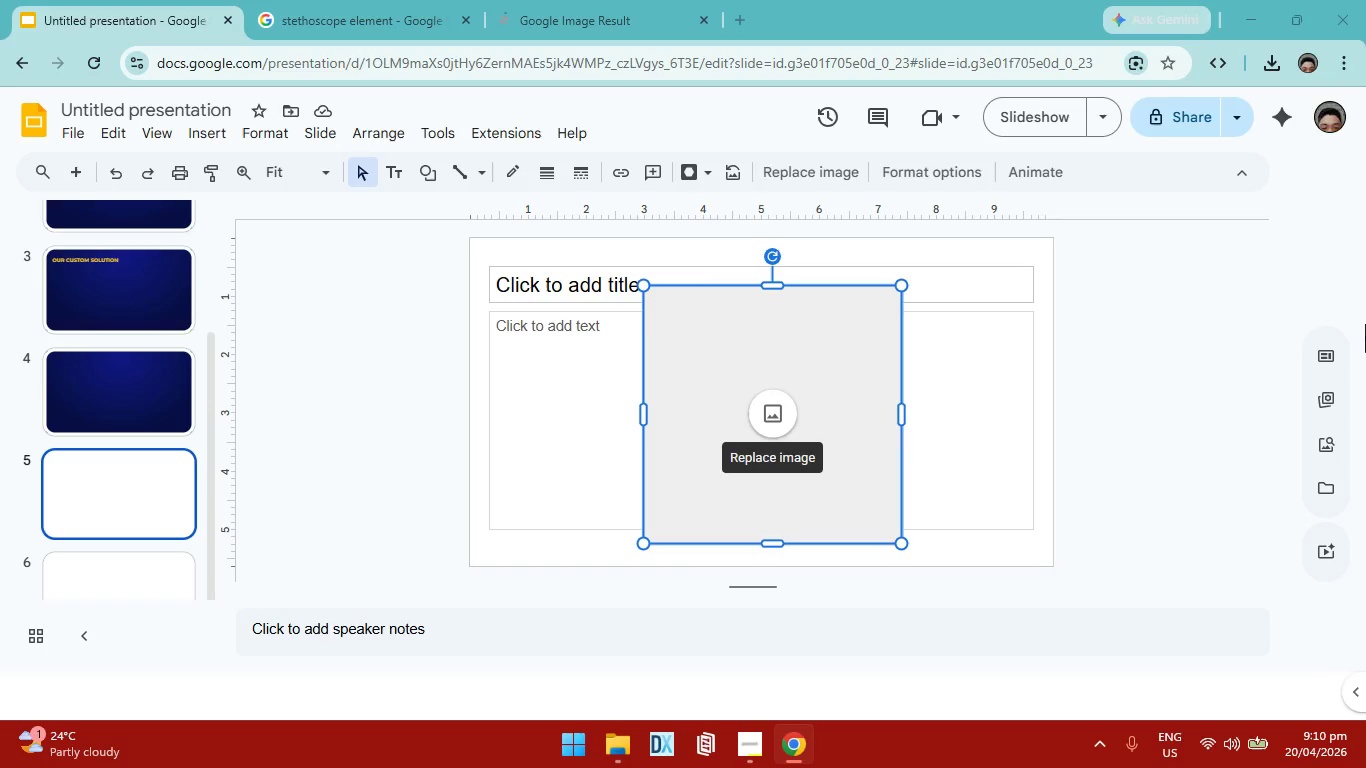 
wait(6.5)
 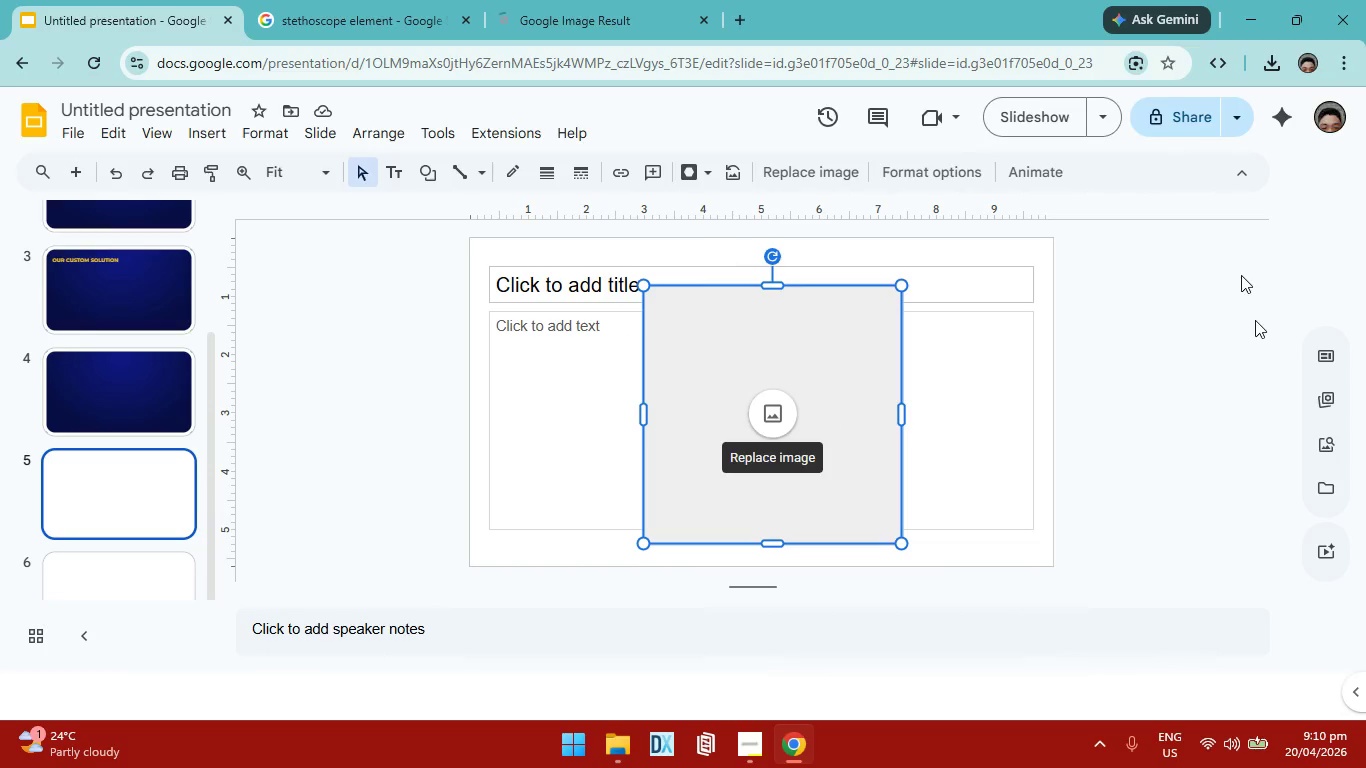 
scroll: coordinate [446, 278], scroll_direction: up, amount: 20.0
 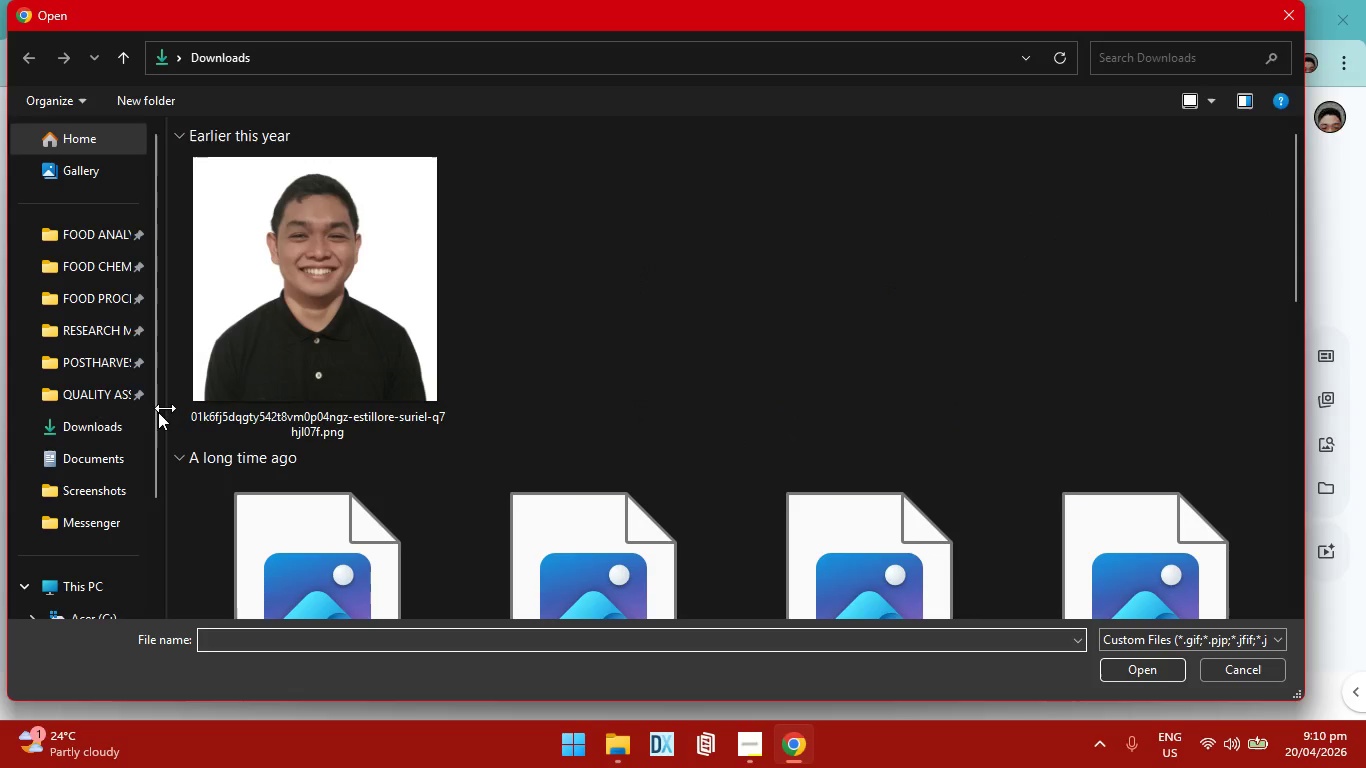 
left_click([321, 294])
 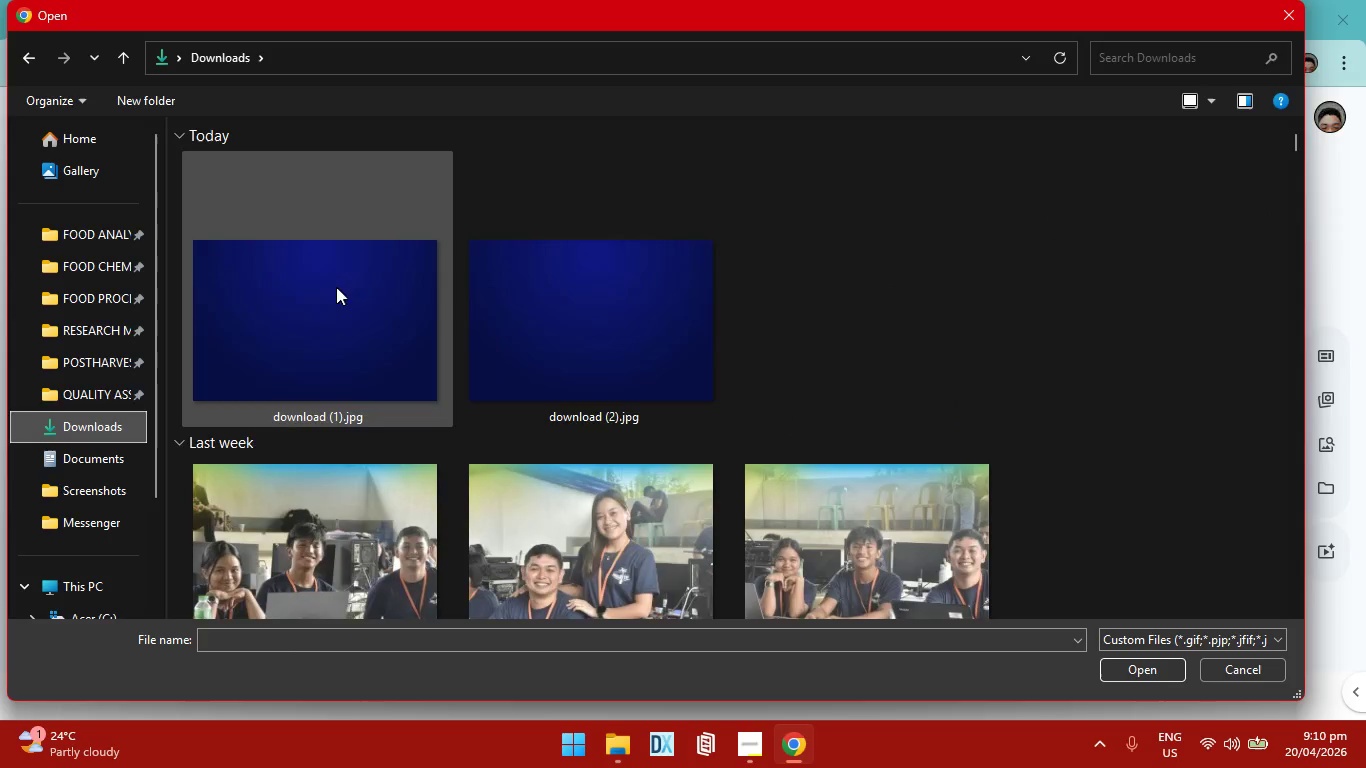 
scroll: coordinate [449, 289], scroll_direction: up, amount: 17.0
 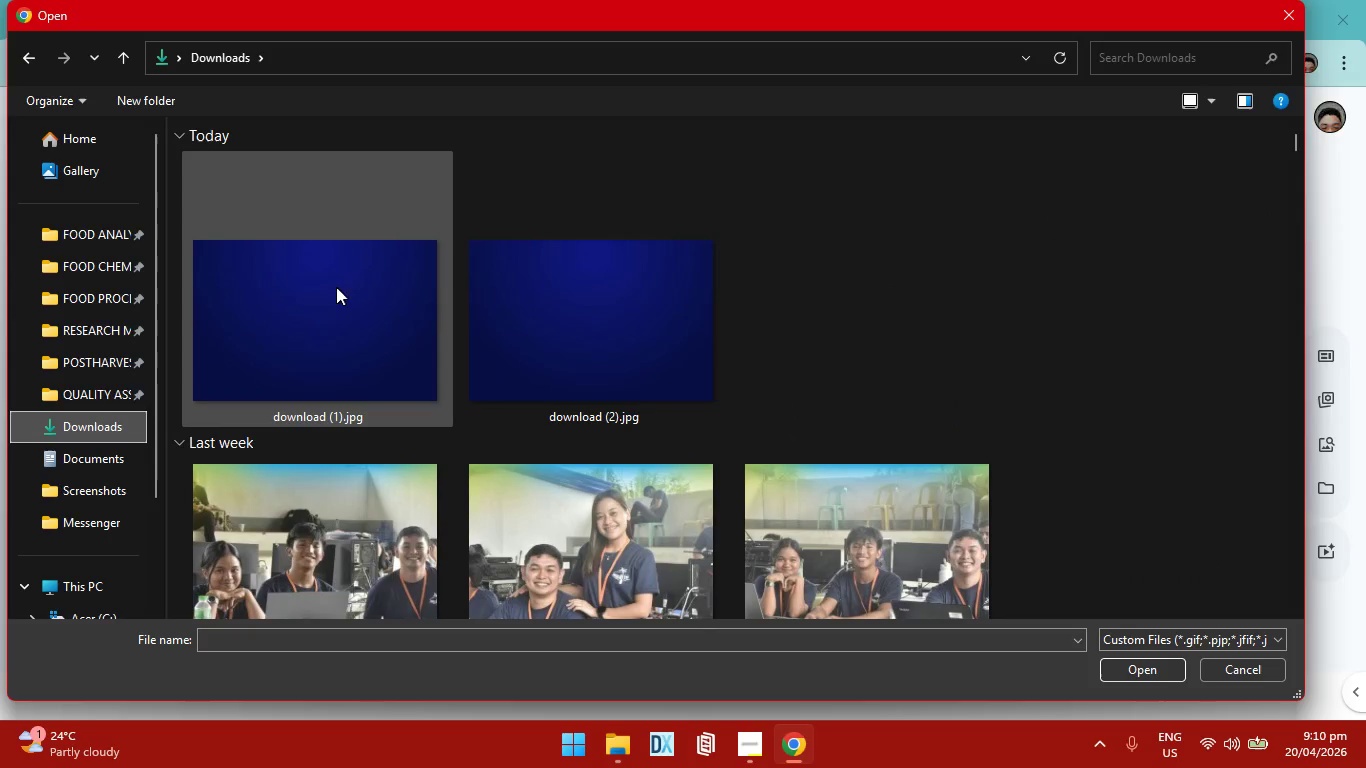 
left_click([348, 262])
 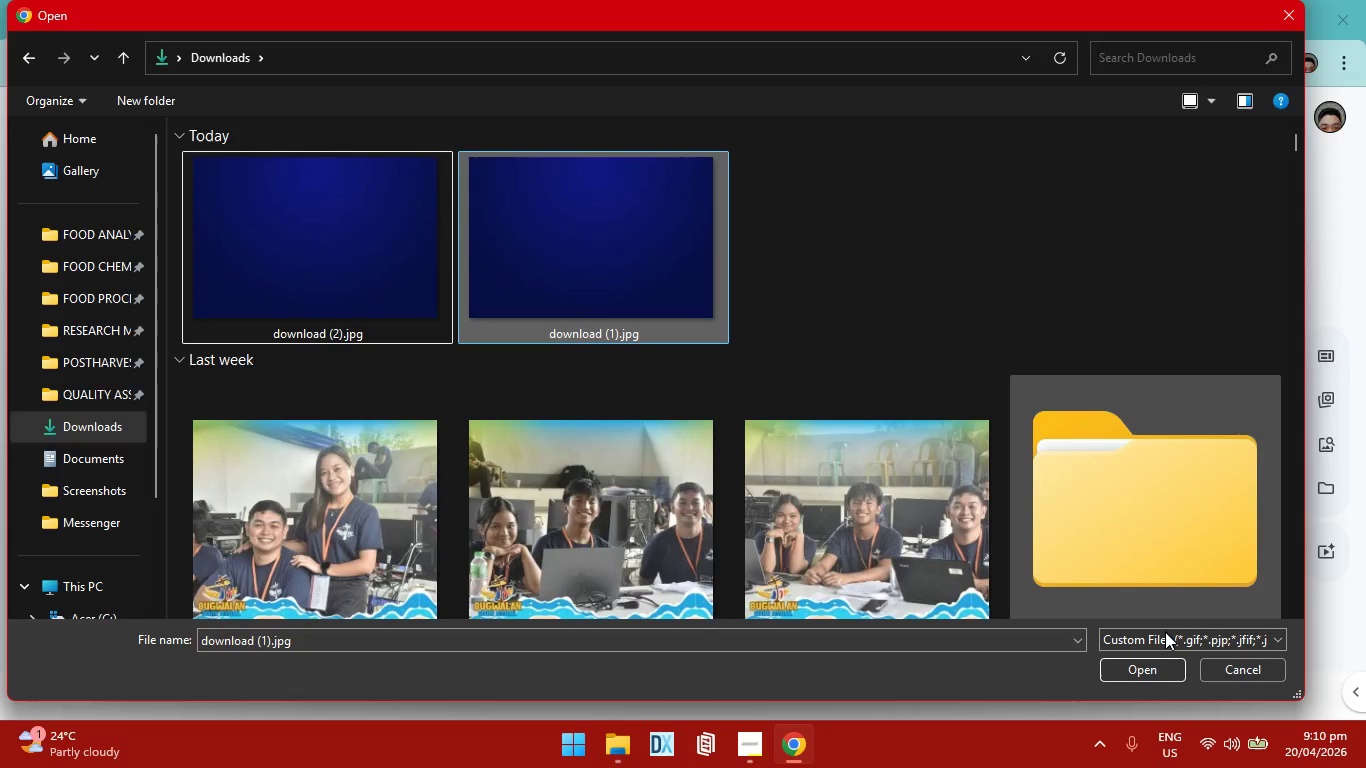 
scroll: coordinate [506, 431], scroll_direction: up, amount: 6.0
 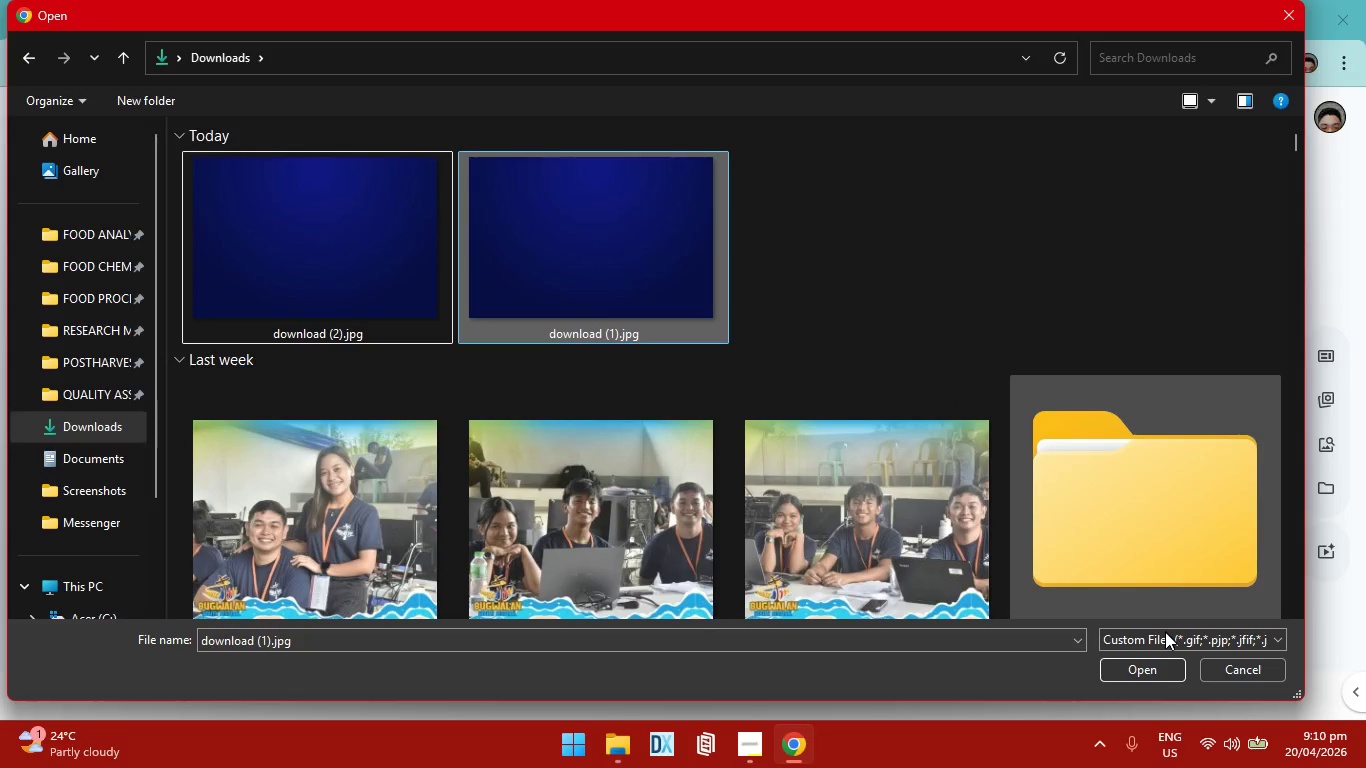 
left_click([1165, 665])
 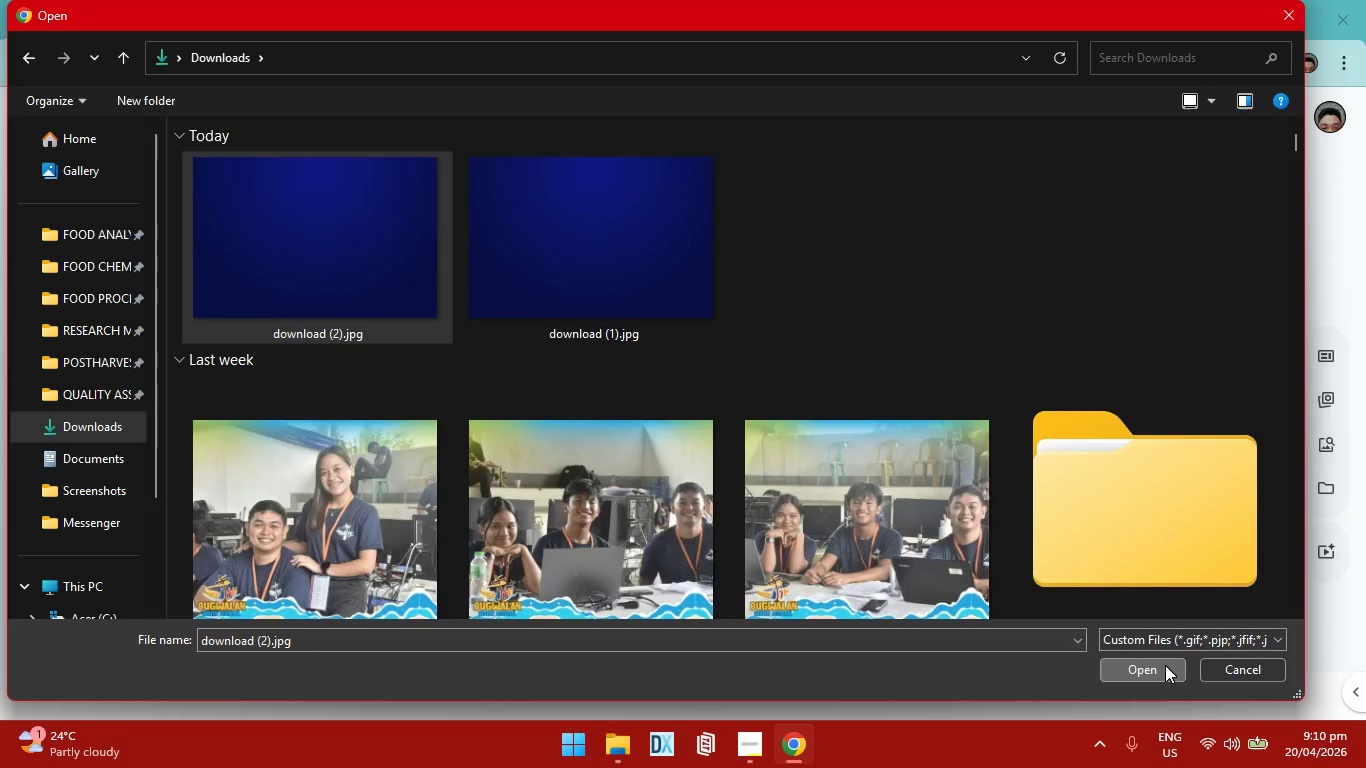 
right_click([794, 388])
 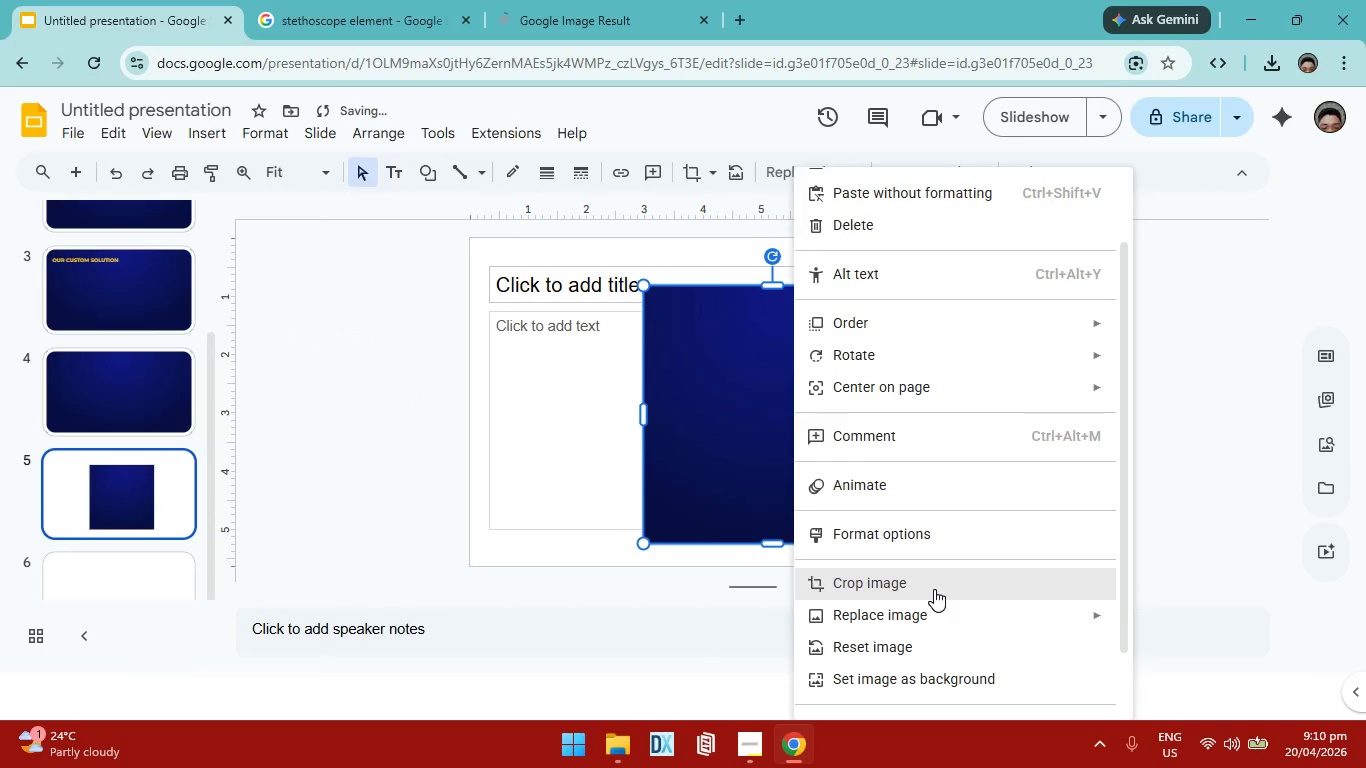 
left_click([916, 688])
 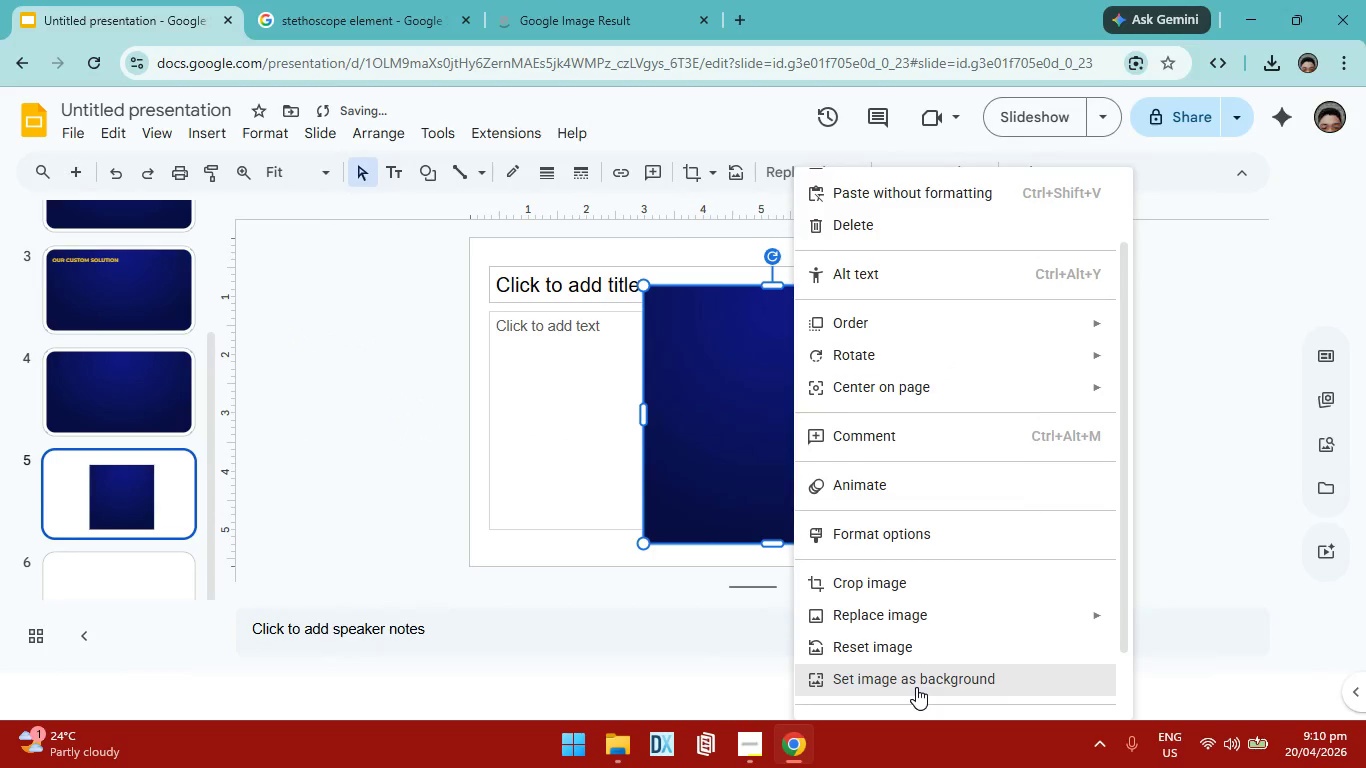 
scroll: coordinate [54, 461], scroll_direction: down, amount: 4.0
 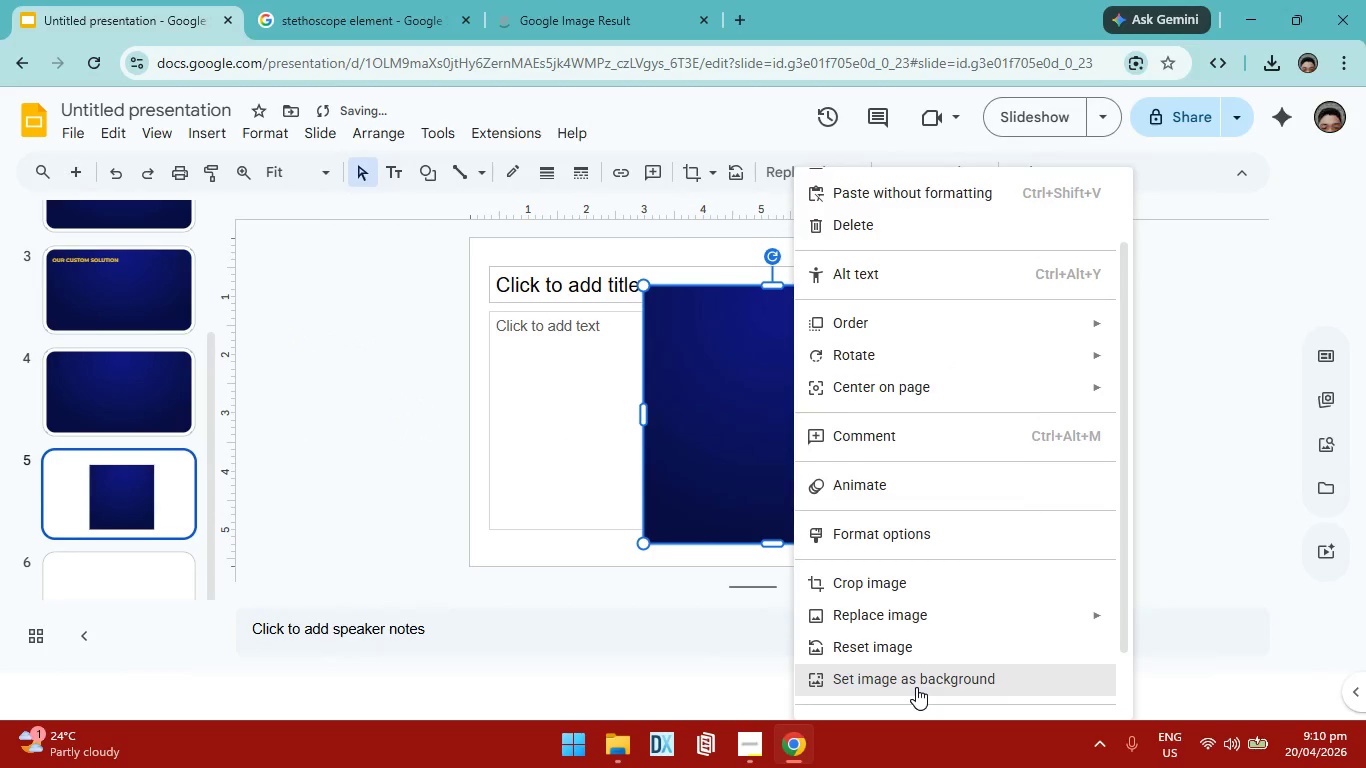 
left_click([141, 560])
 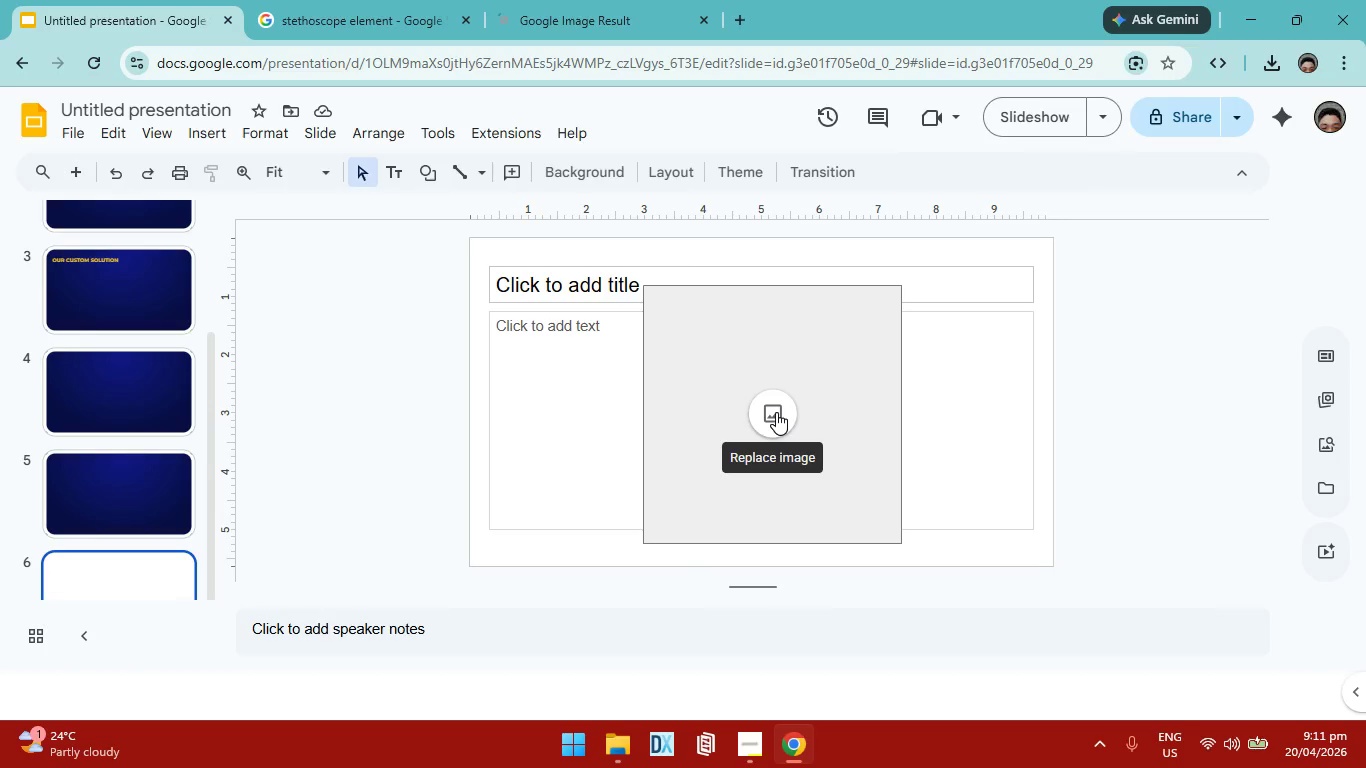 
scroll: coordinate [149, 543], scroll_direction: down, amount: 2.0
 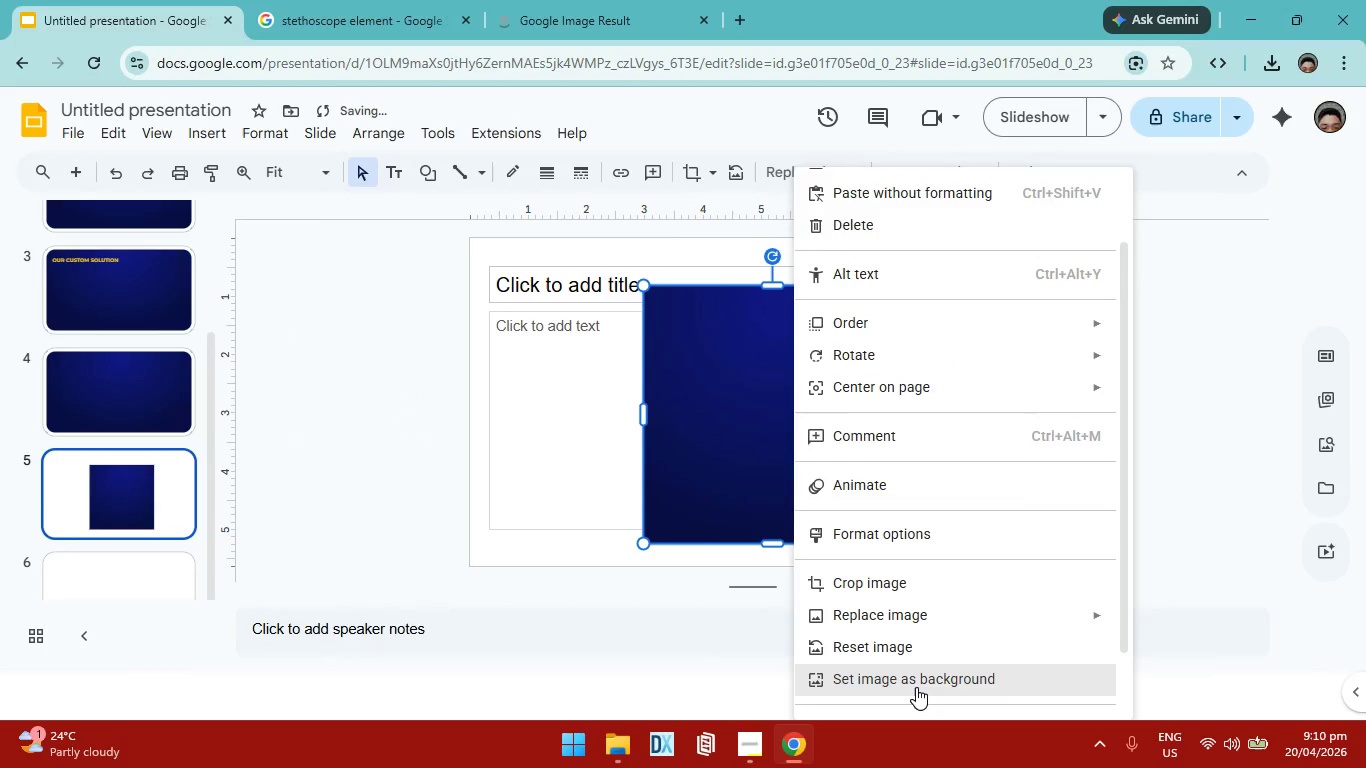 
wait(5.45)
 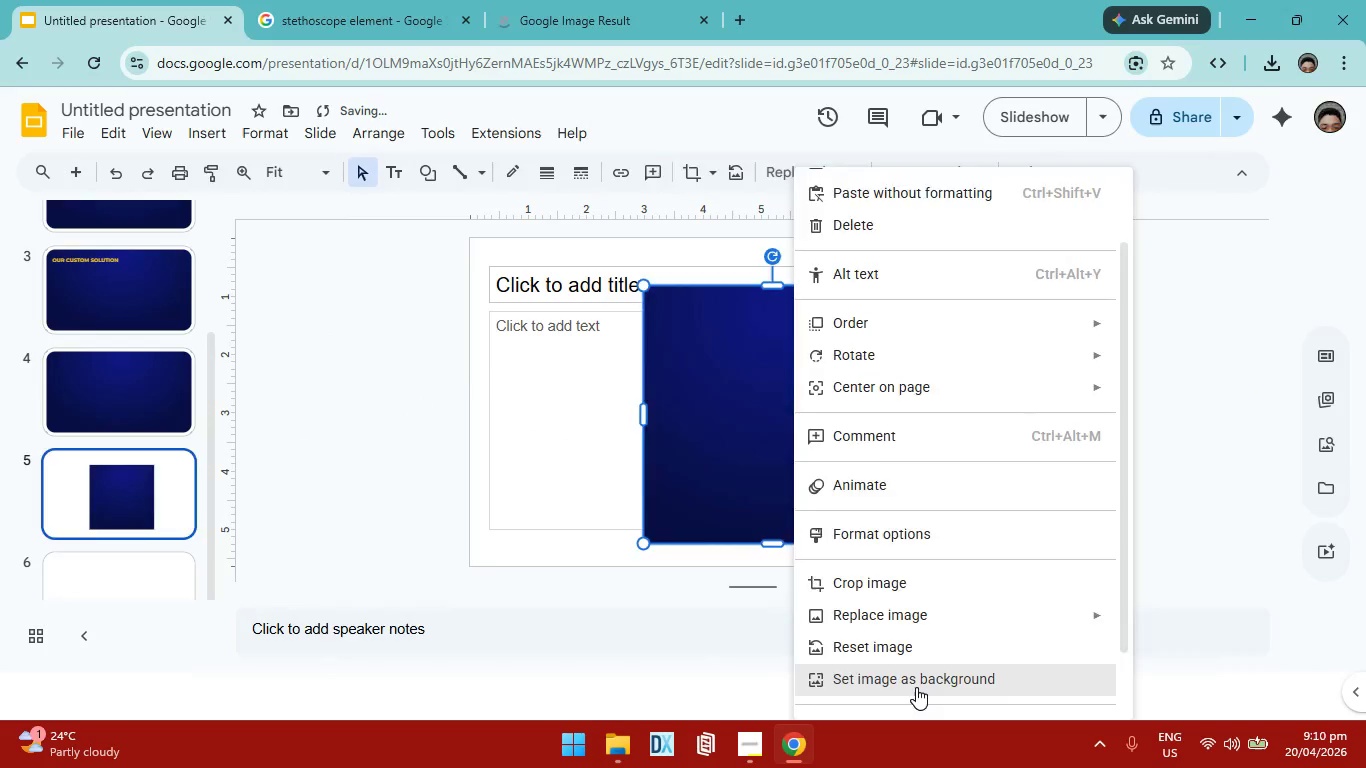 
left_click([776, 412])
 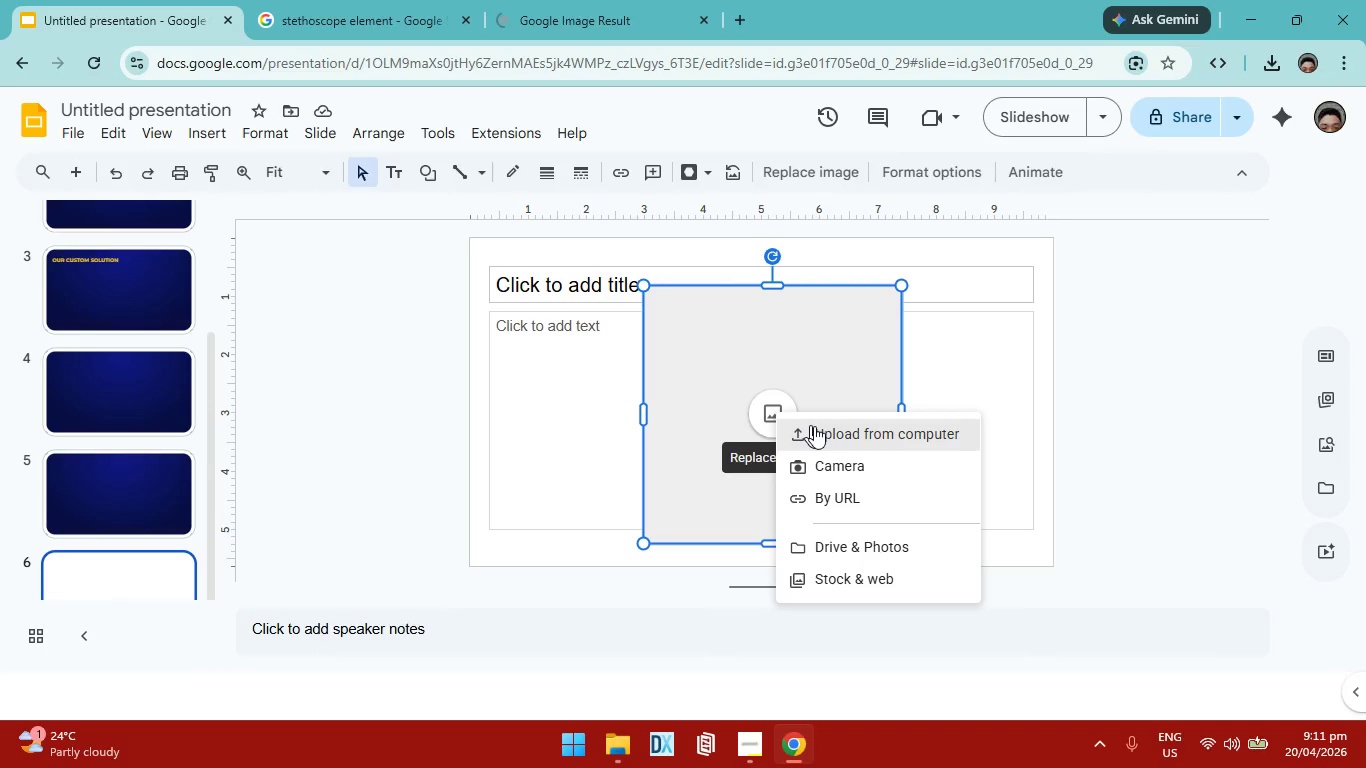 
left_click([848, 433])
 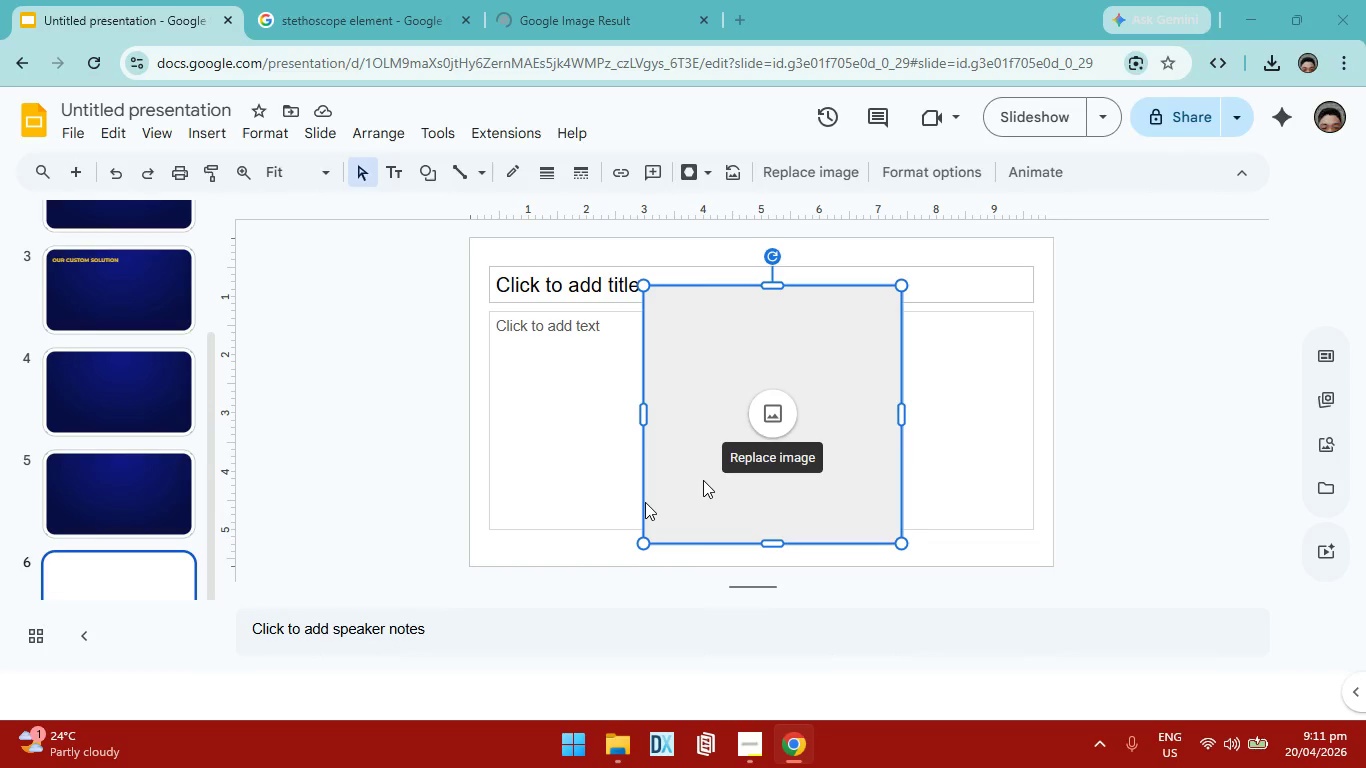 
wait(5.69)
 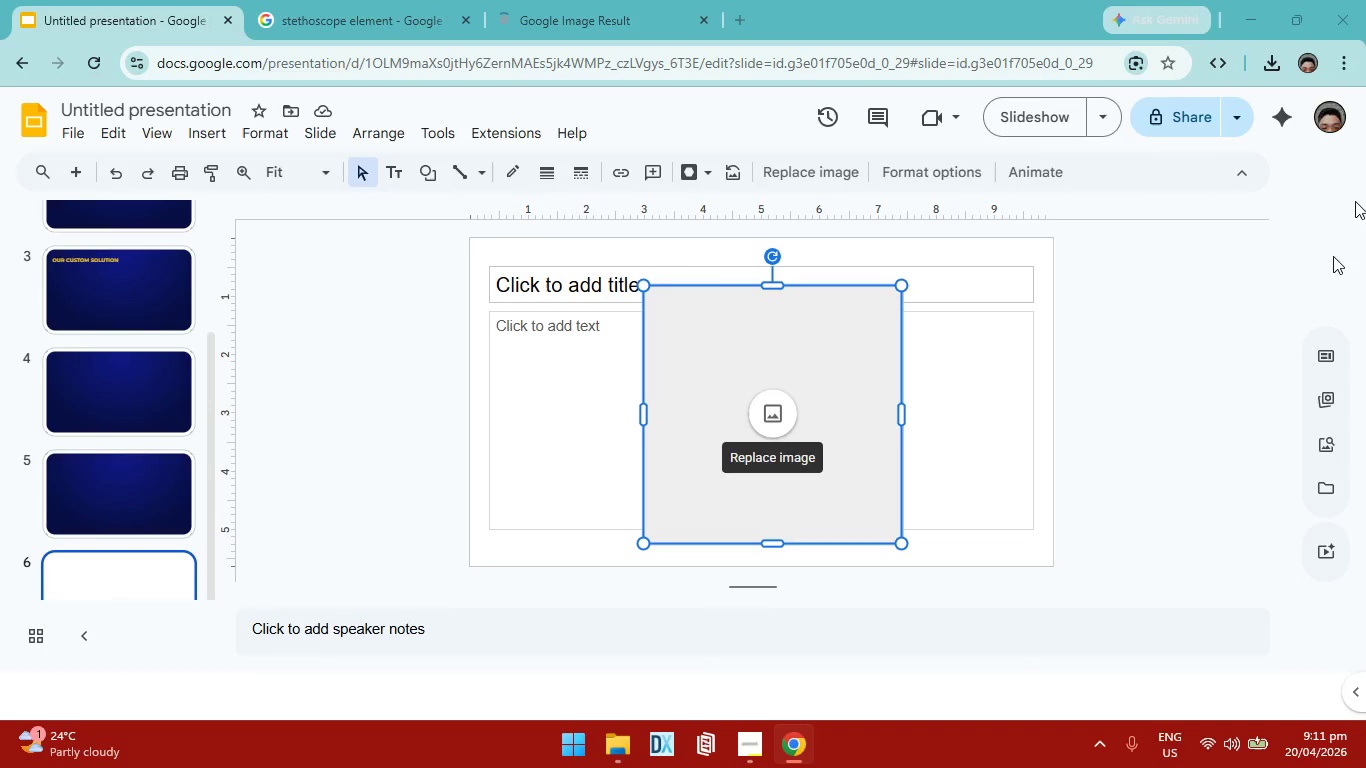 
scroll: coordinate [397, 285], scroll_direction: up, amount: 34.0
 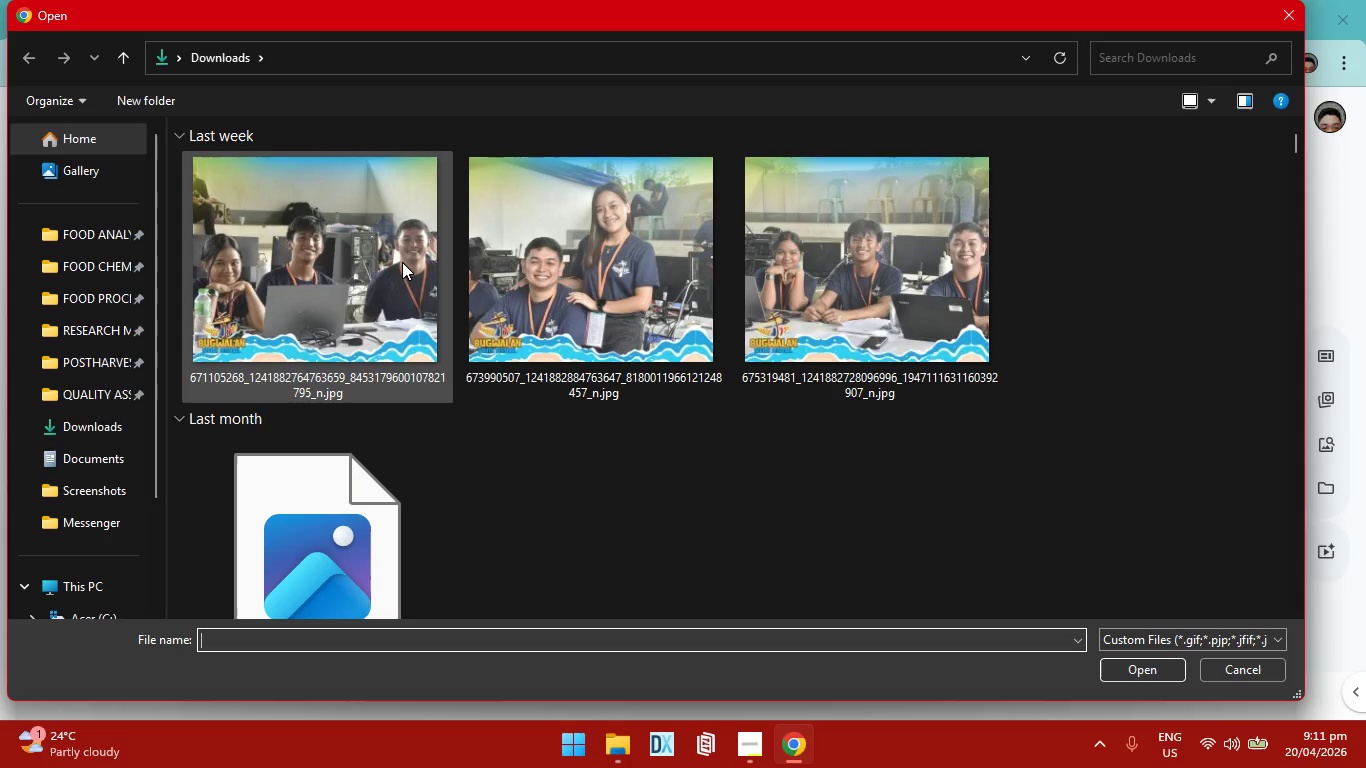 
left_click([404, 298])
 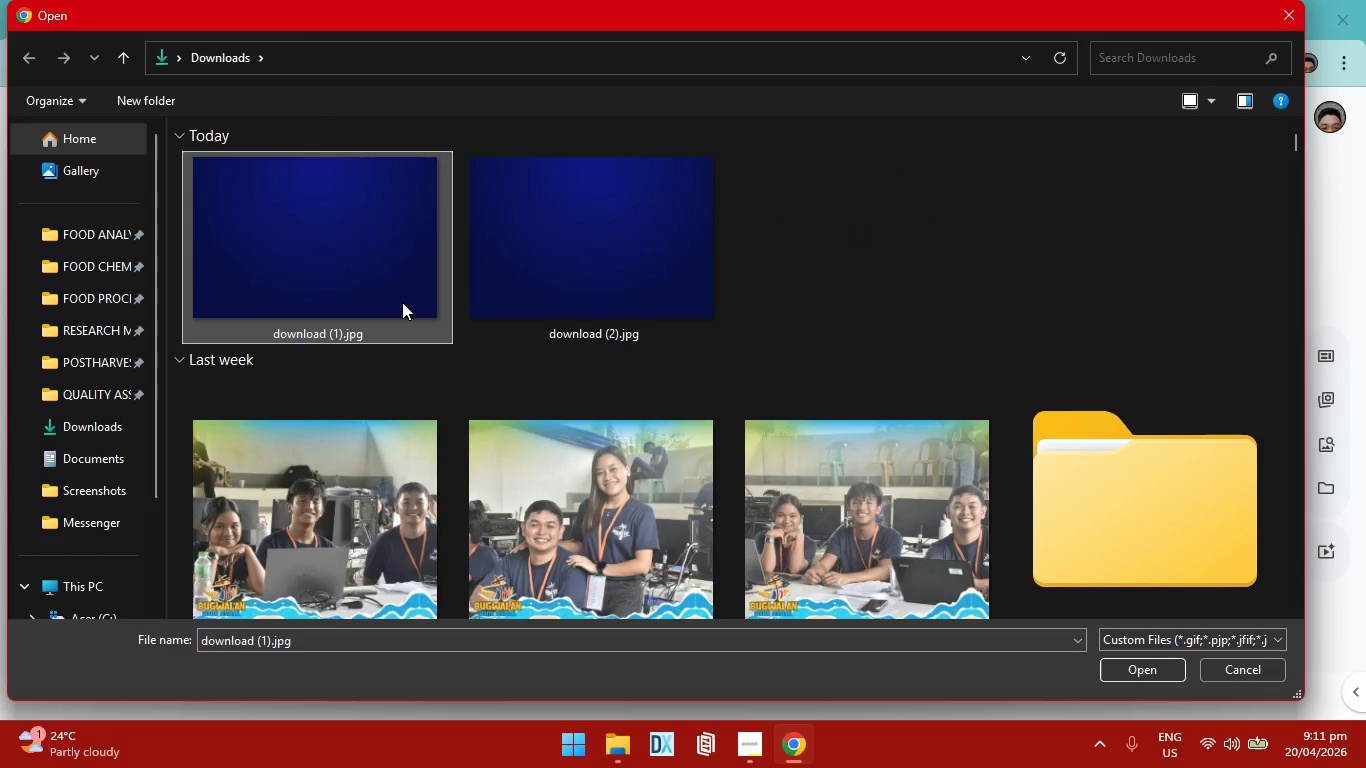 
left_click([1155, 671])
 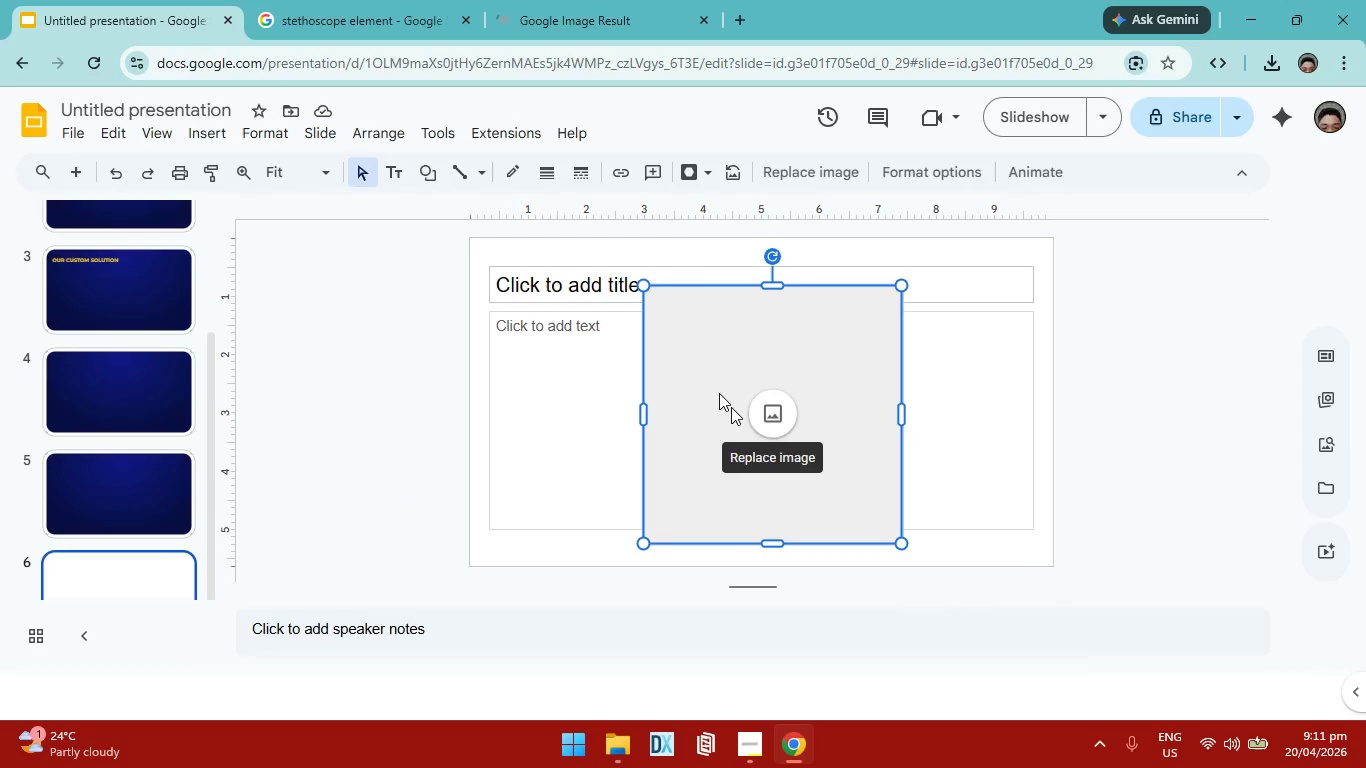 
right_click([780, 387])
 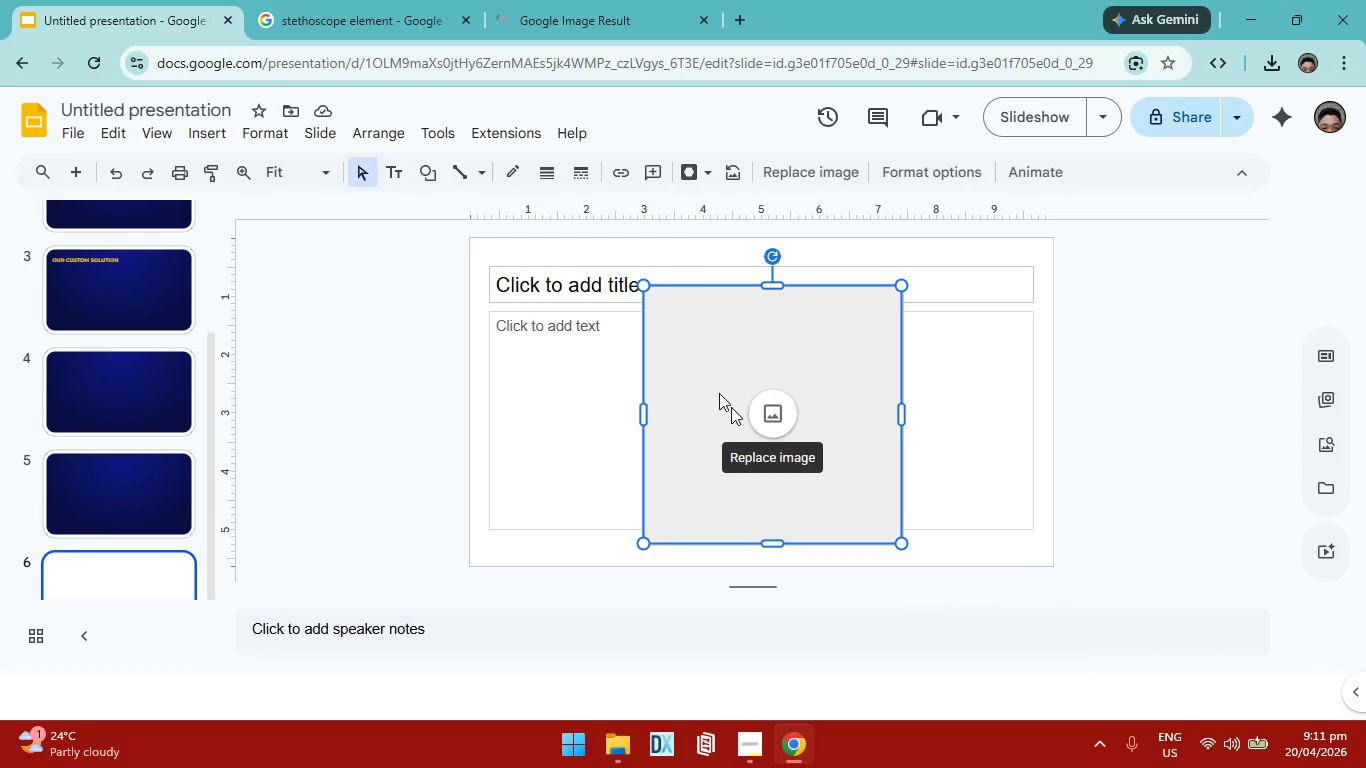 
left_click([949, 594])
 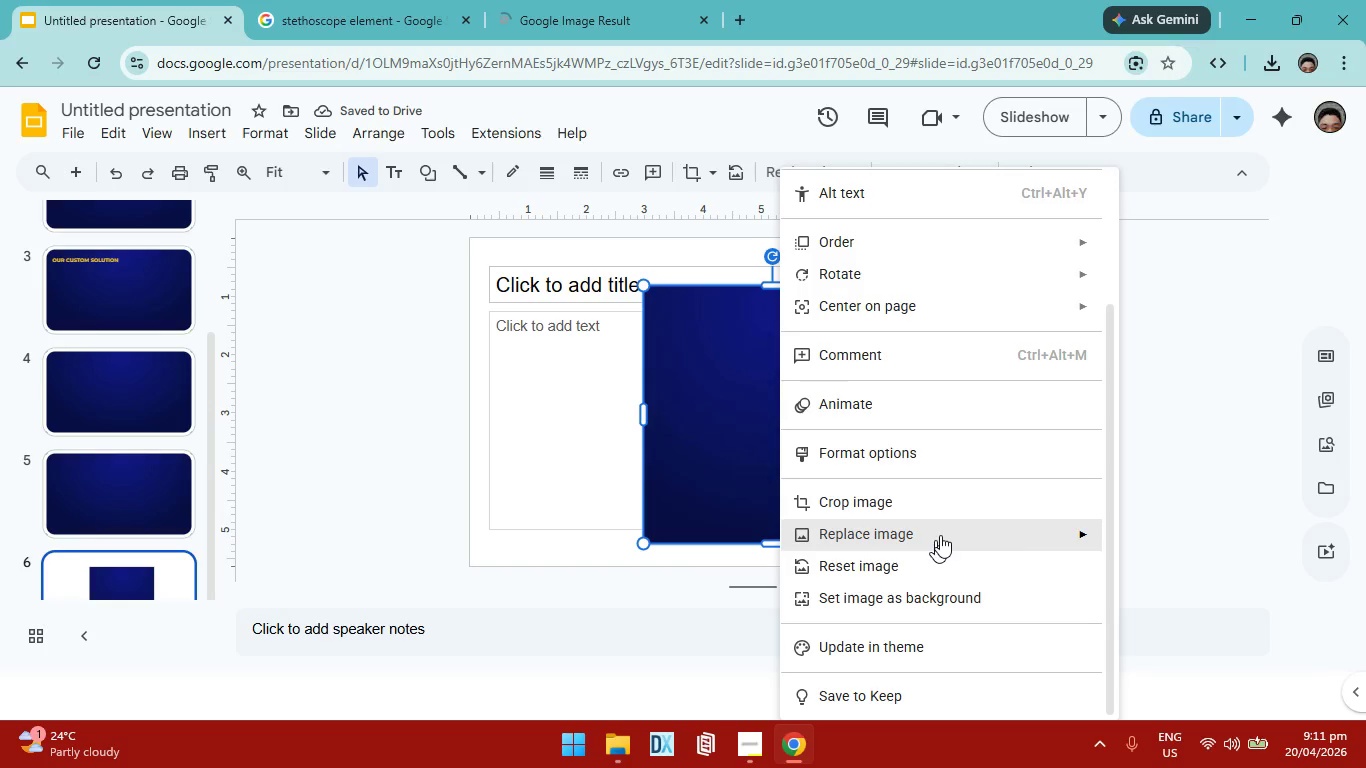 
scroll: coordinate [940, 535], scroll_direction: down, amount: 5.0
 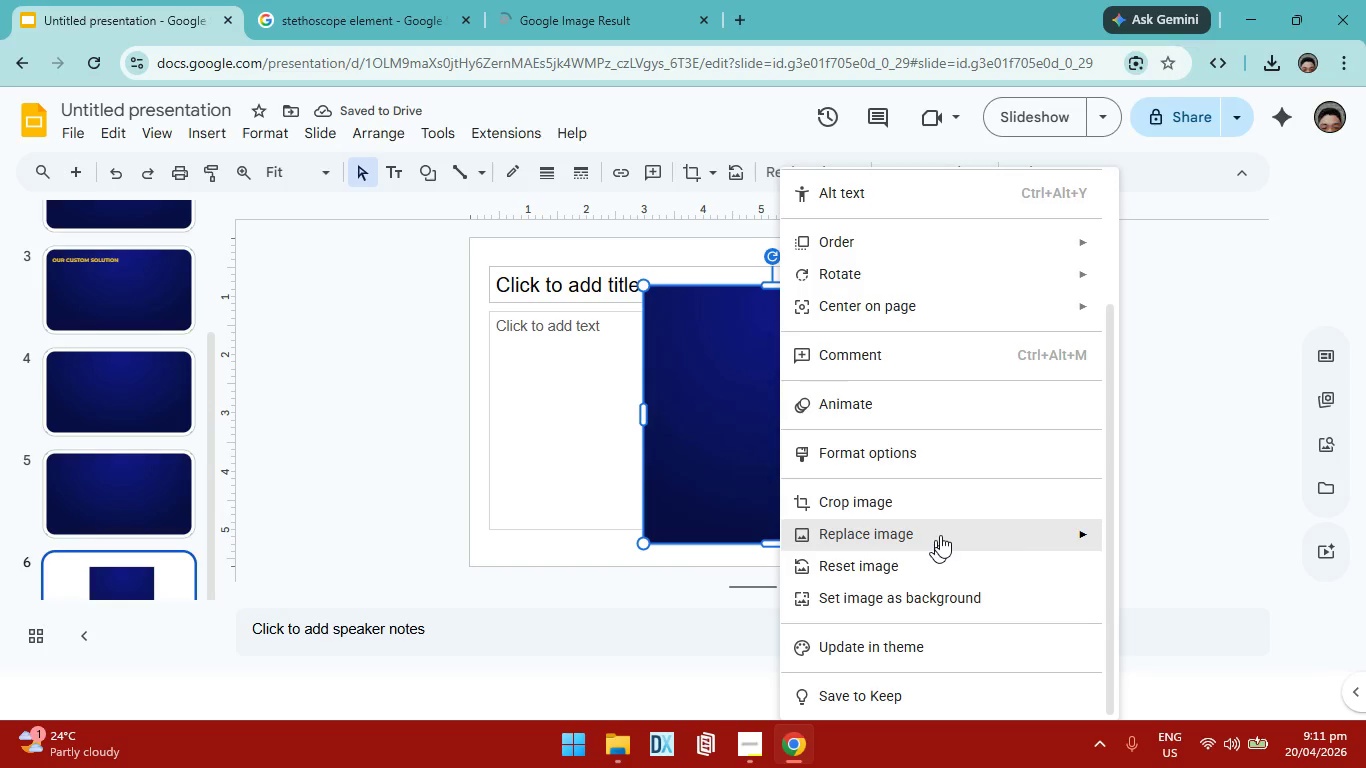 
left_click([1213, 379])
 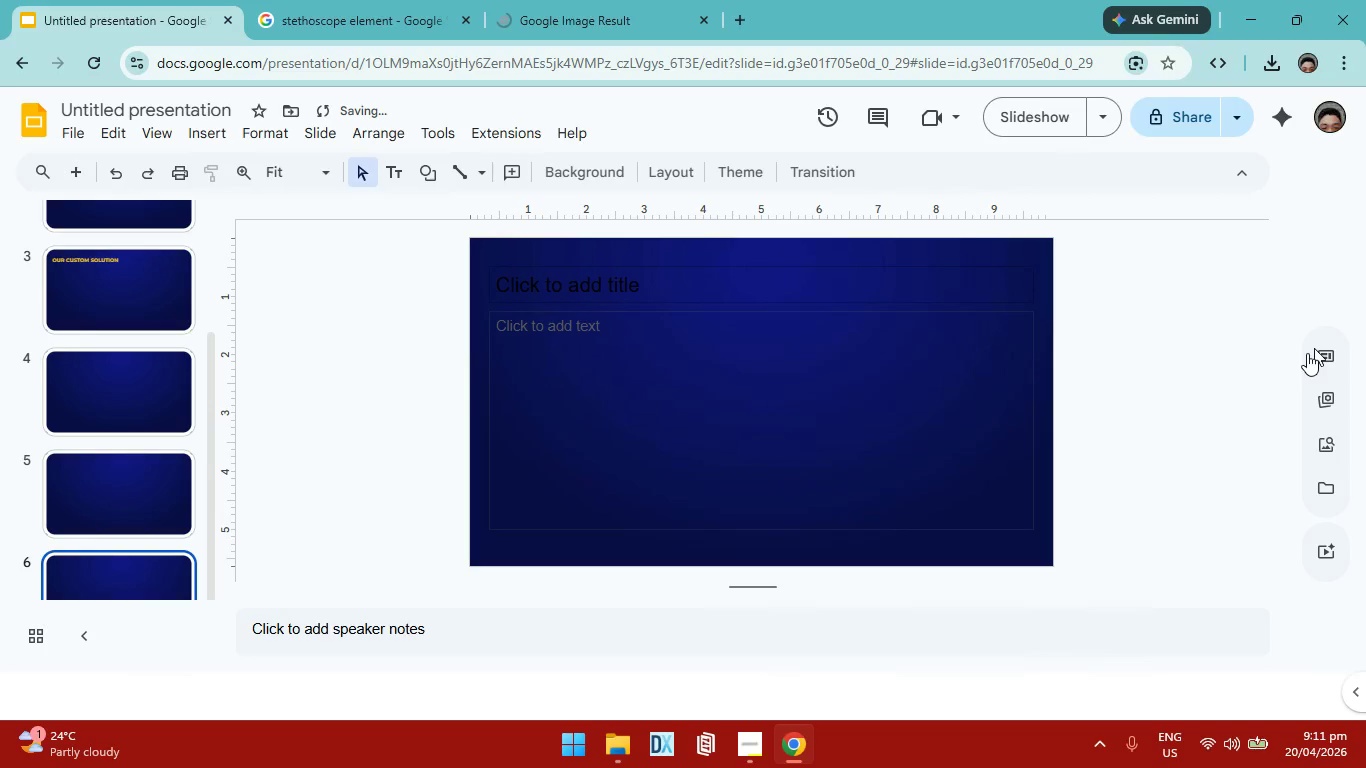 
left_click([160, 355])
 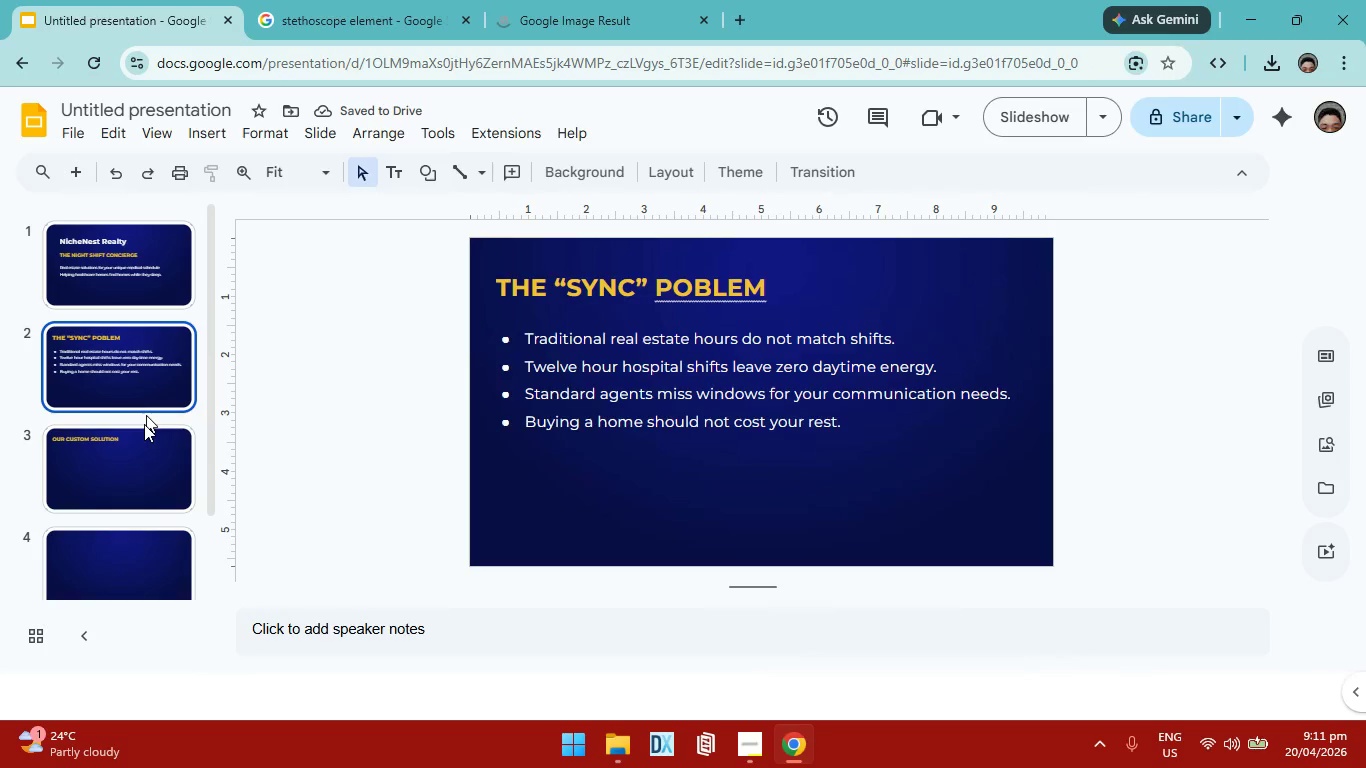 
scroll: coordinate [170, 498], scroll_direction: up, amount: 2.0
 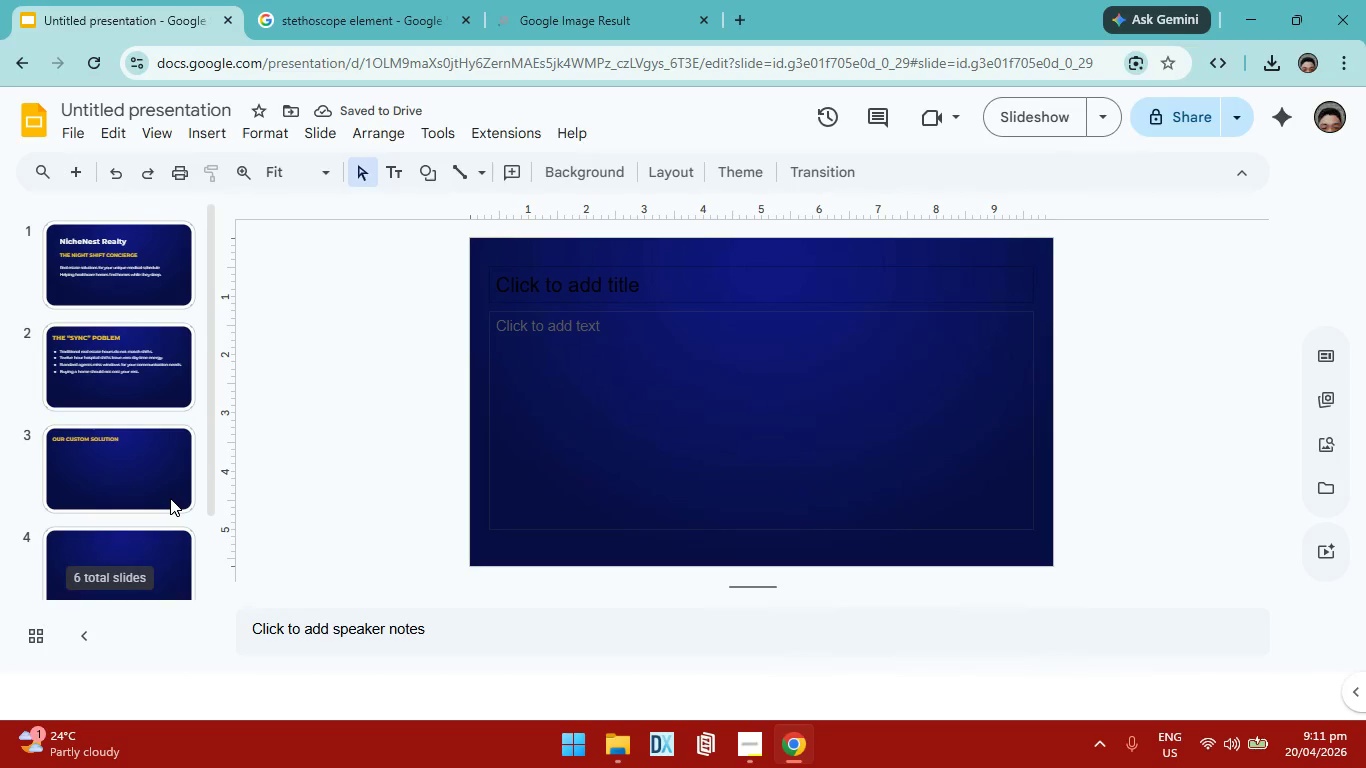 
left_click([133, 465])
 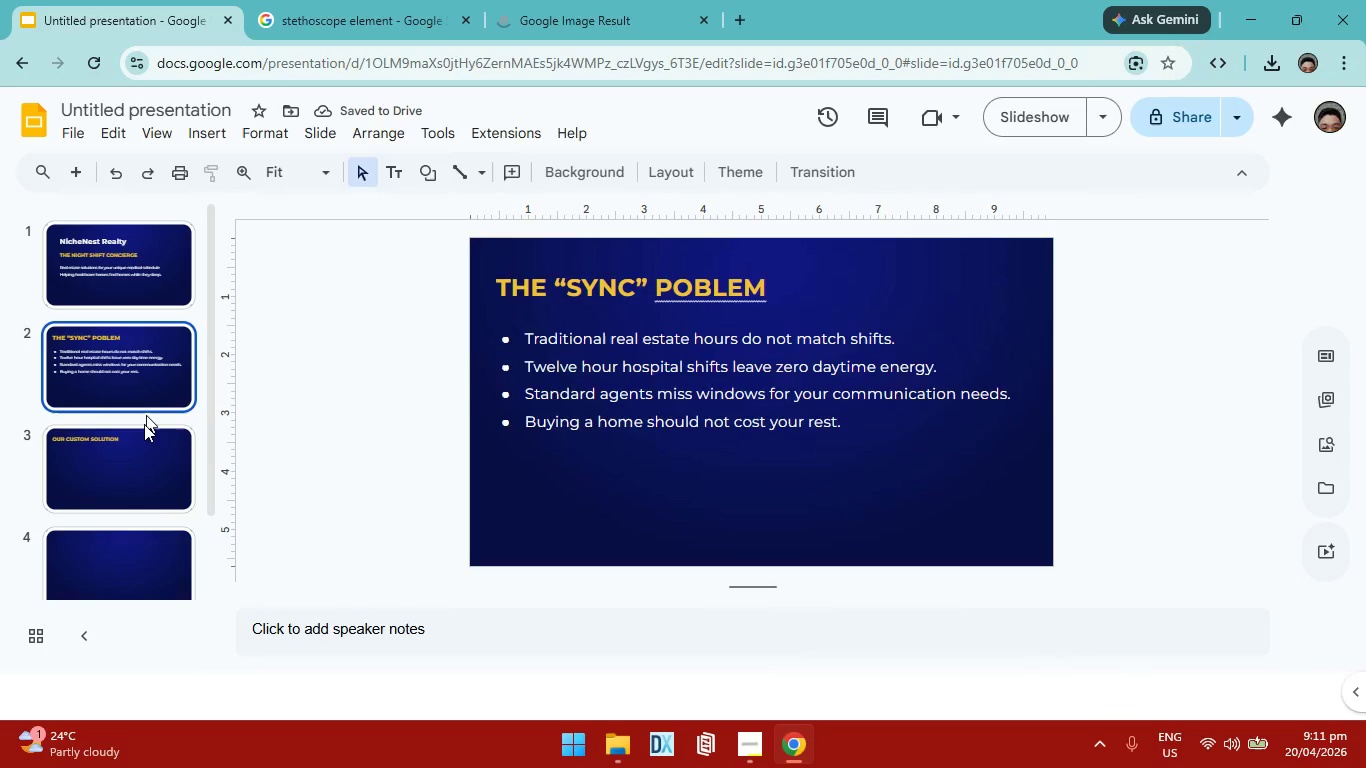 
left_click([141, 381])
 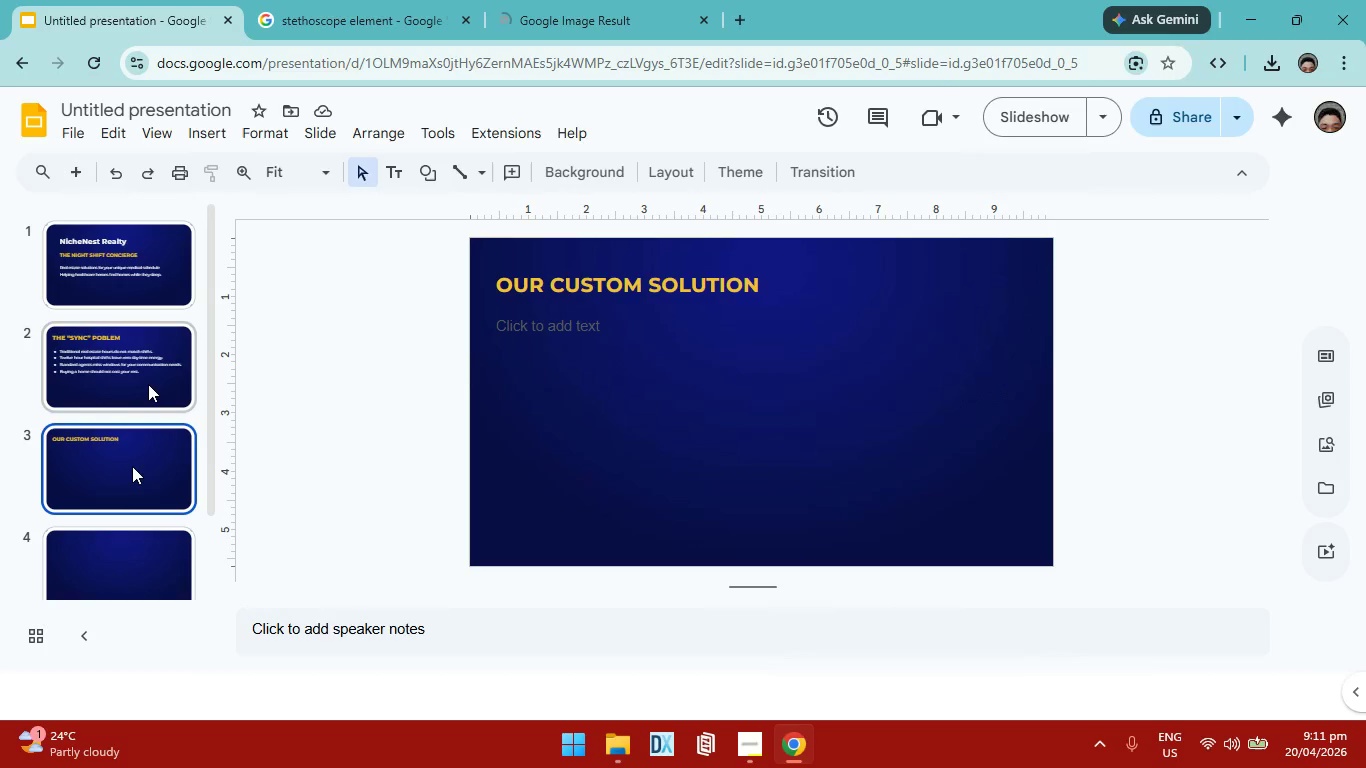 
left_click([125, 457])
 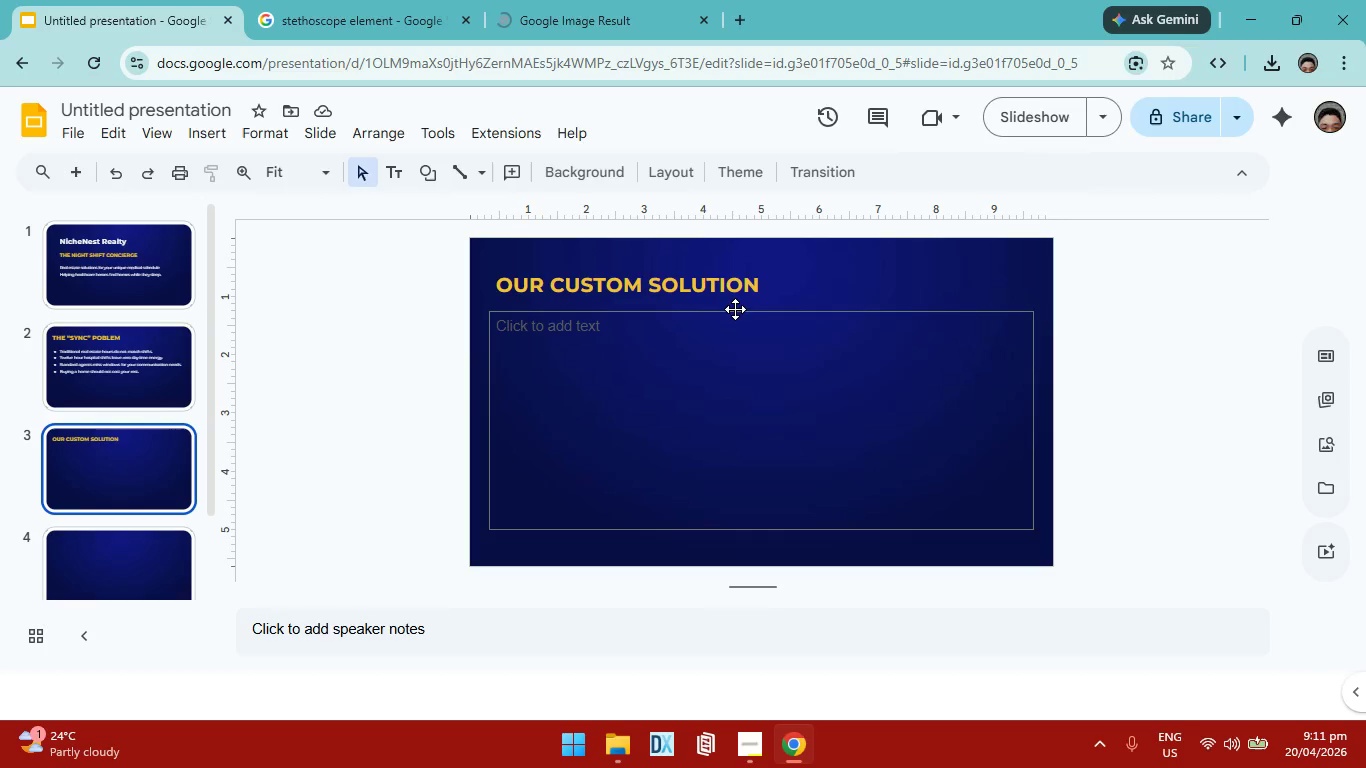 
double_click([779, 285])
 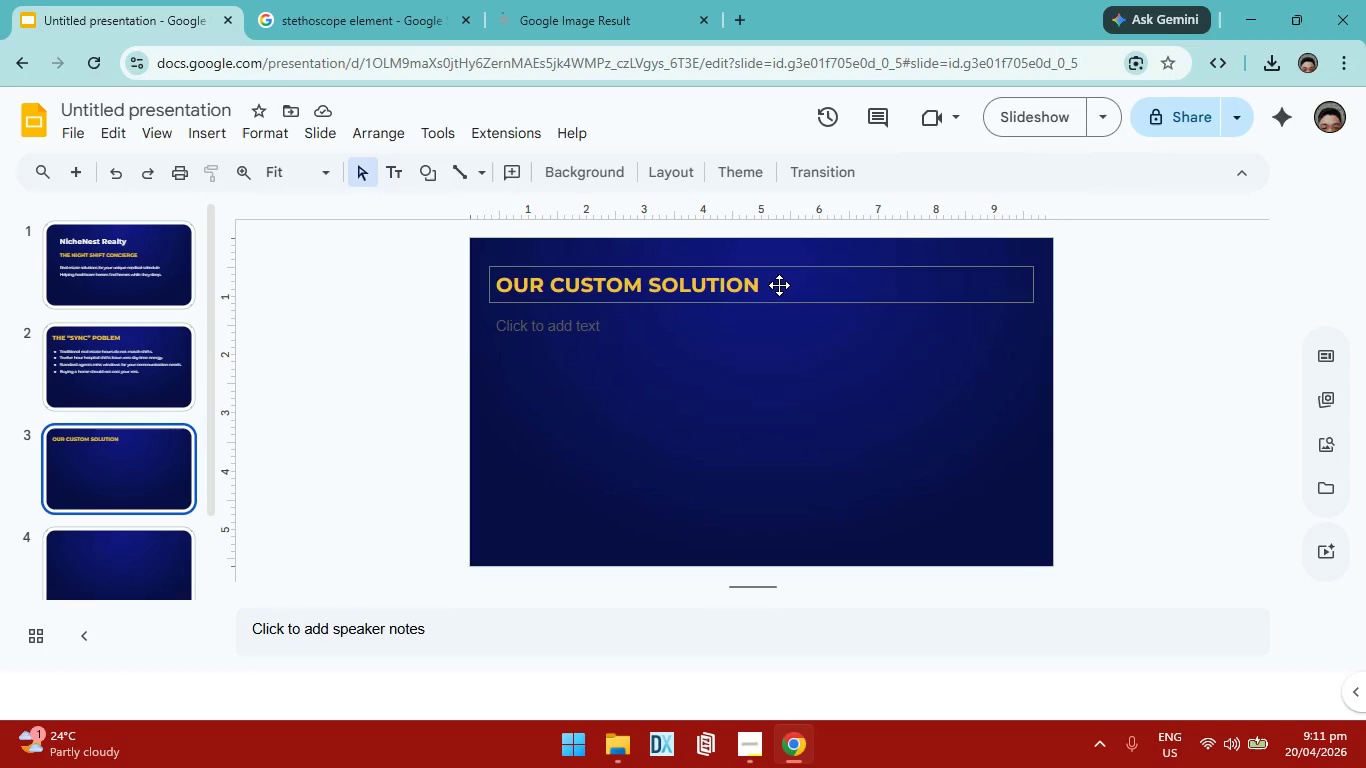 
left_click([779, 285])
 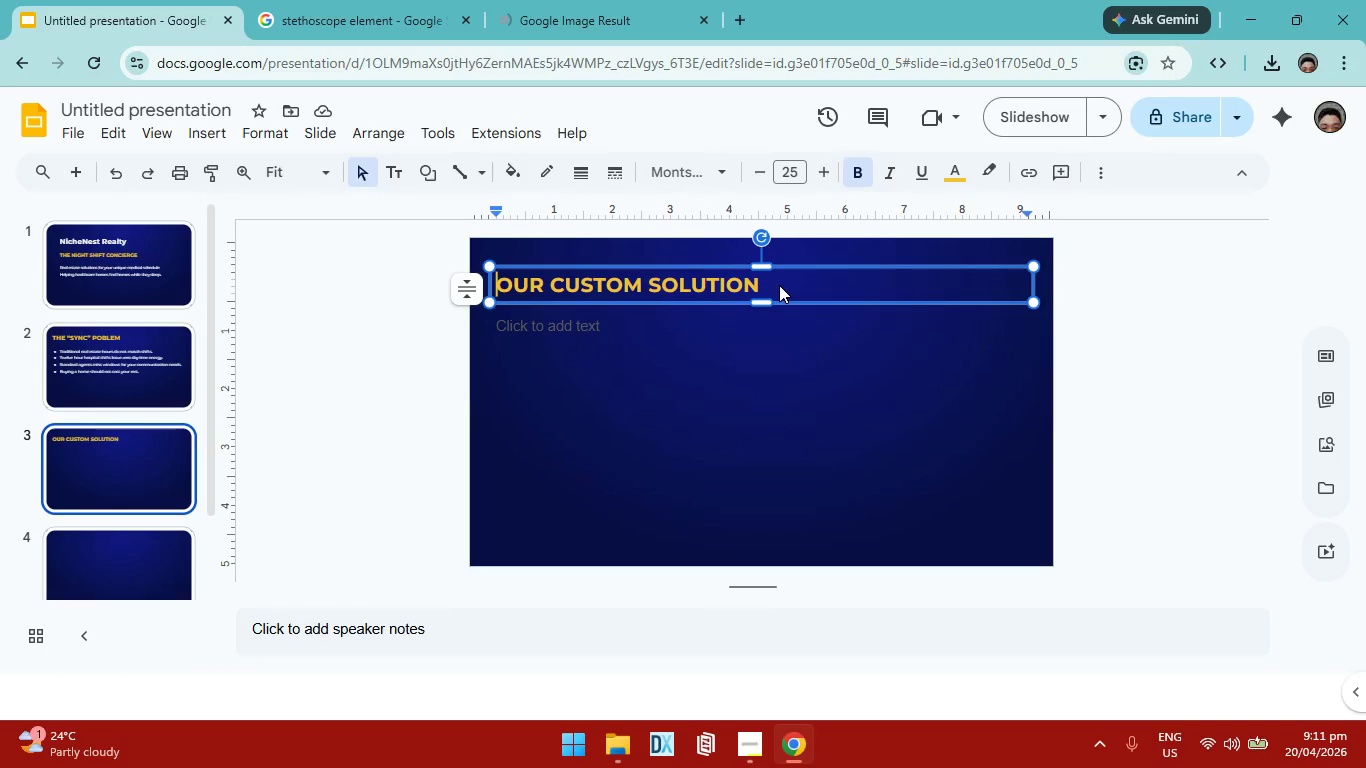 
left_click([603, 343])
 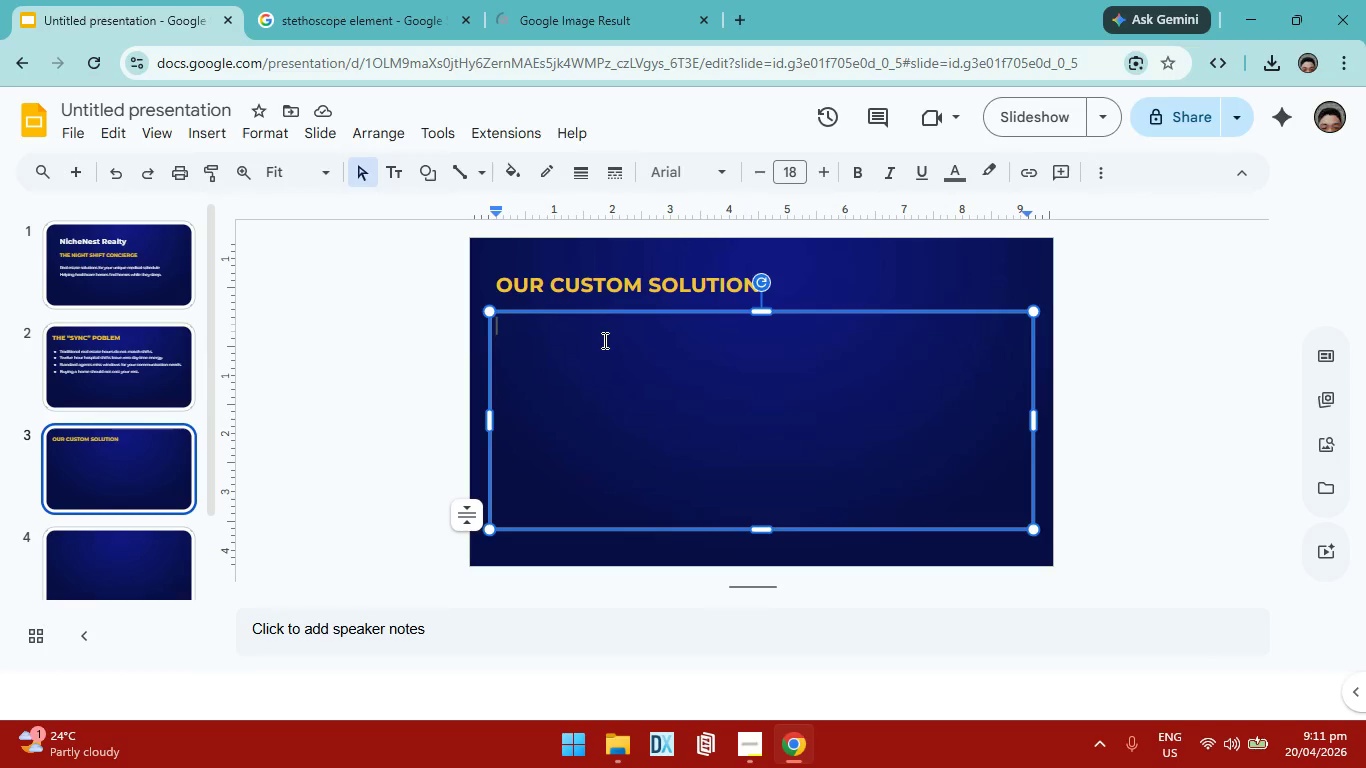 
left_click([814, 277])
 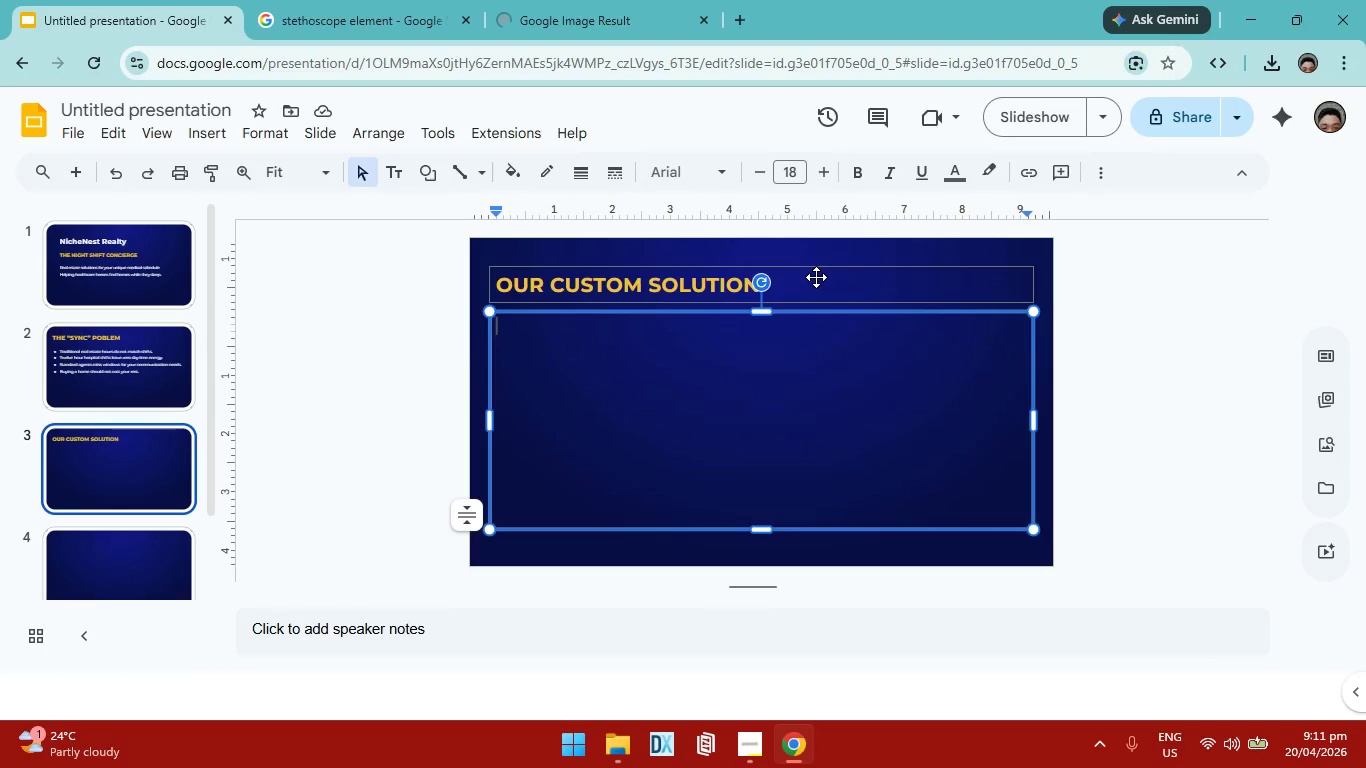 
left_click([111, 375])
 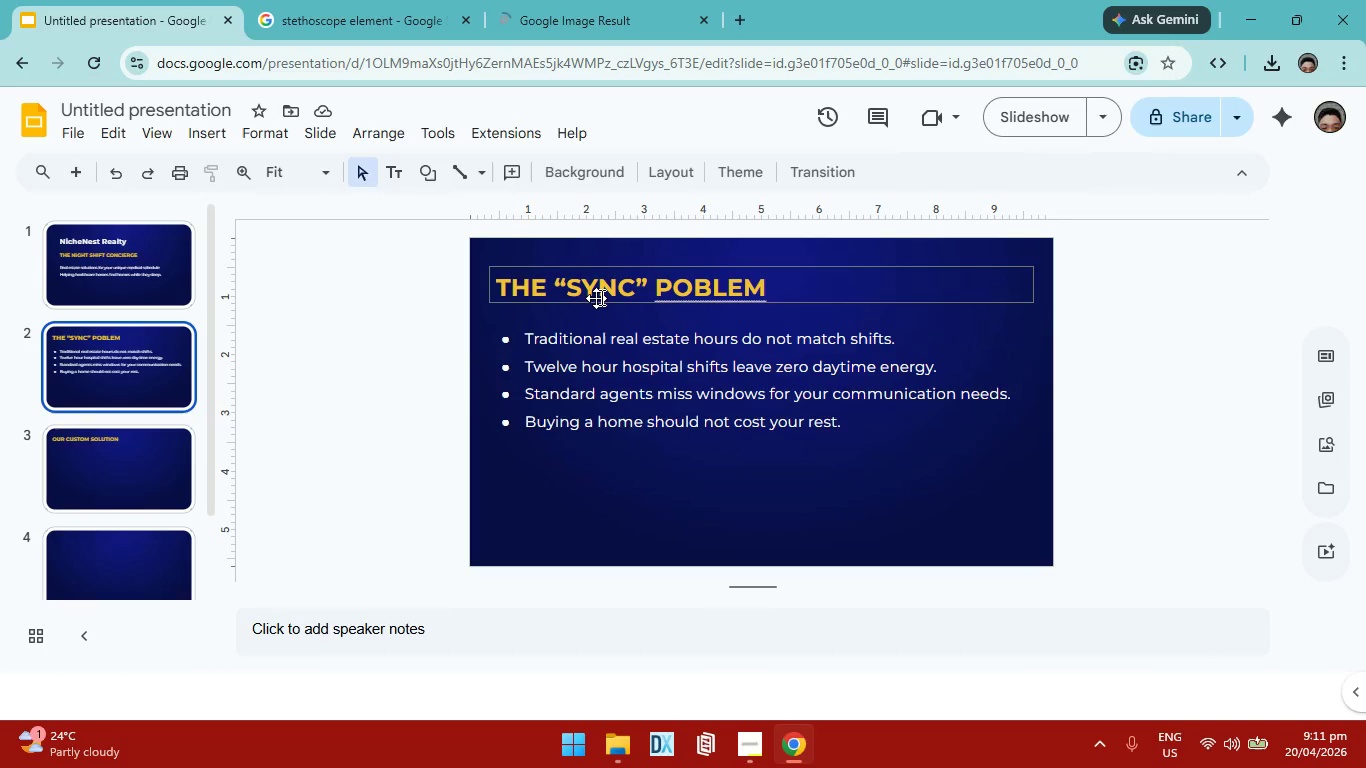 
left_click([602, 294])
 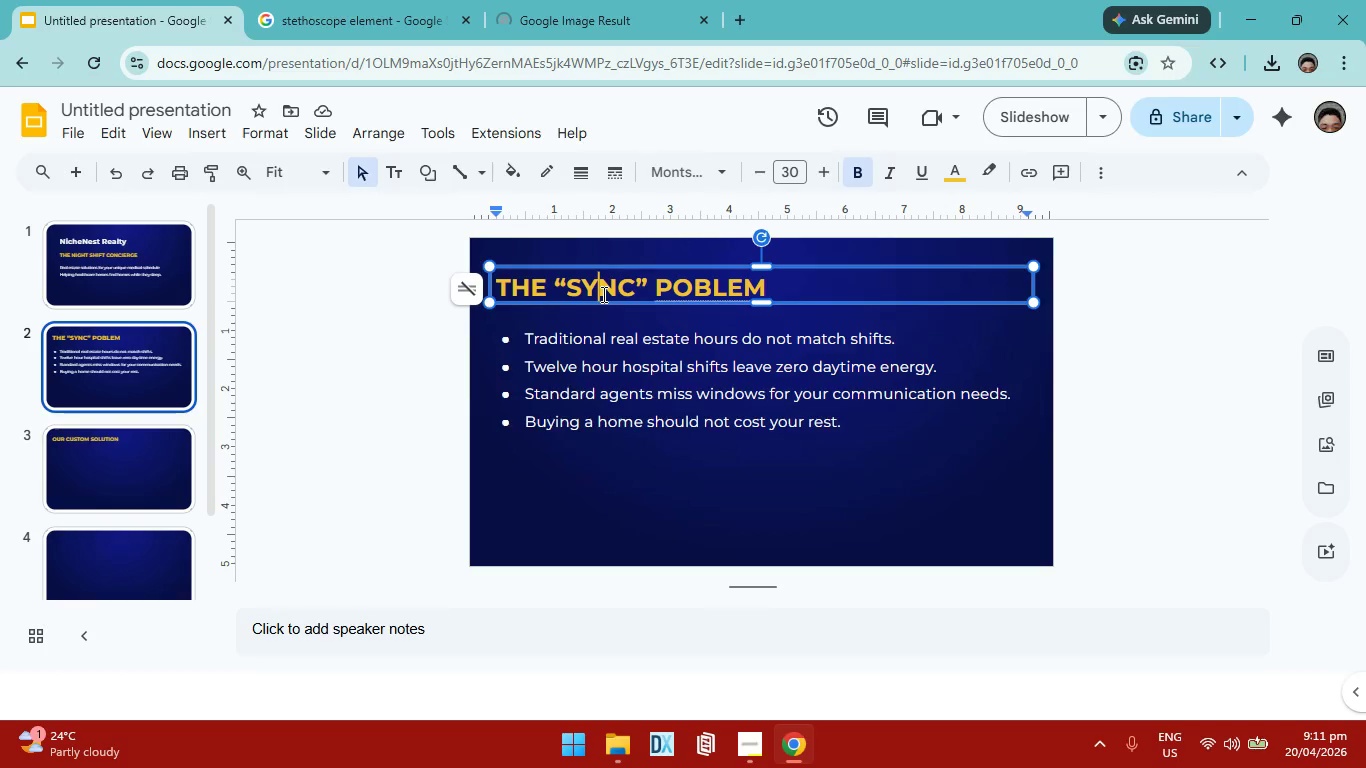 
left_click([66, 267])
 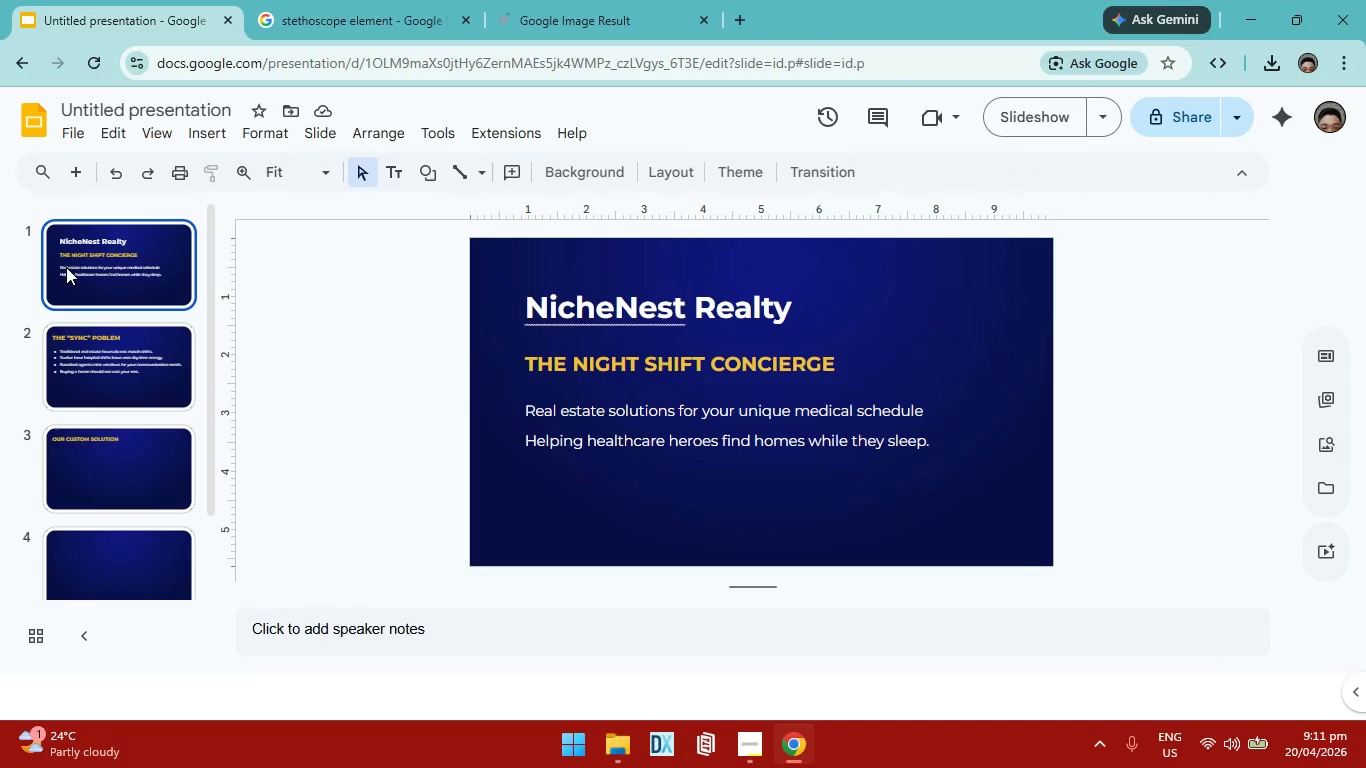 
left_click([98, 439])
 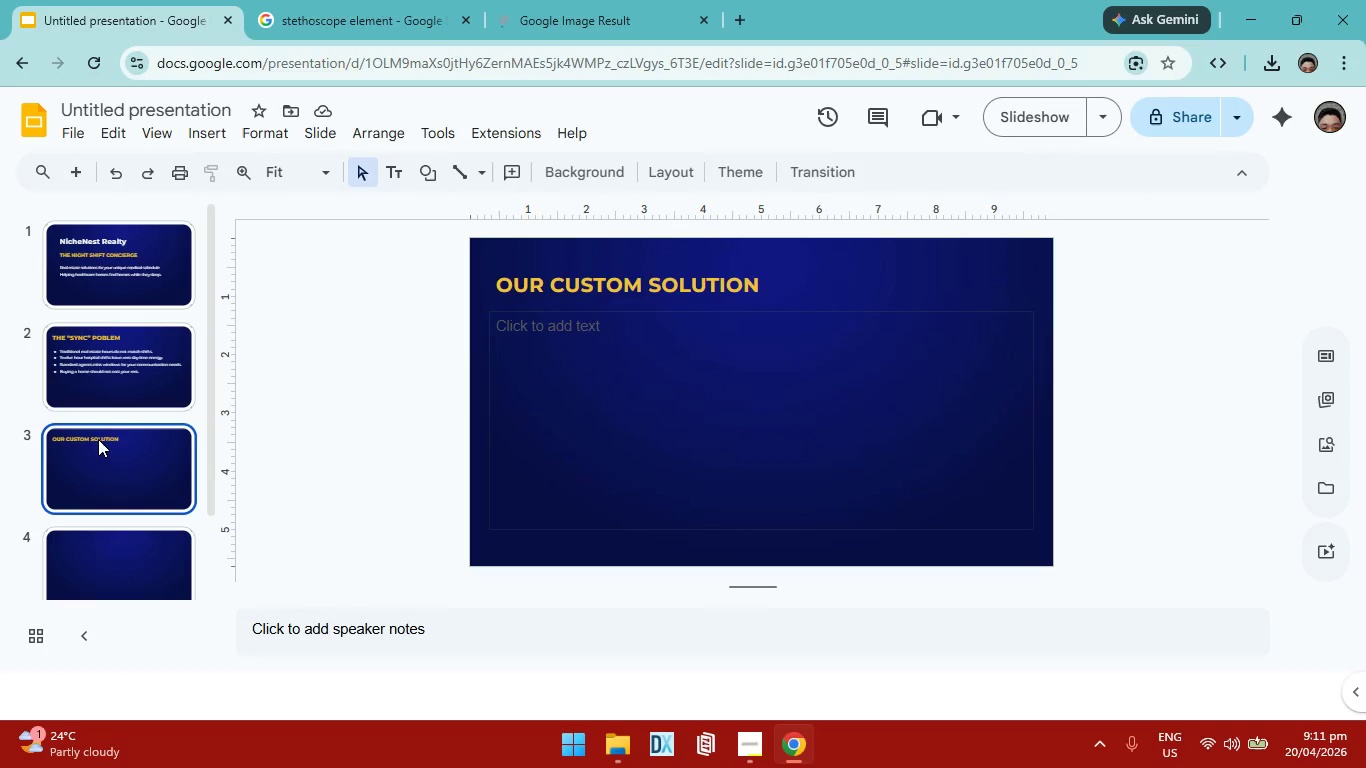 
left_click([683, 270])
 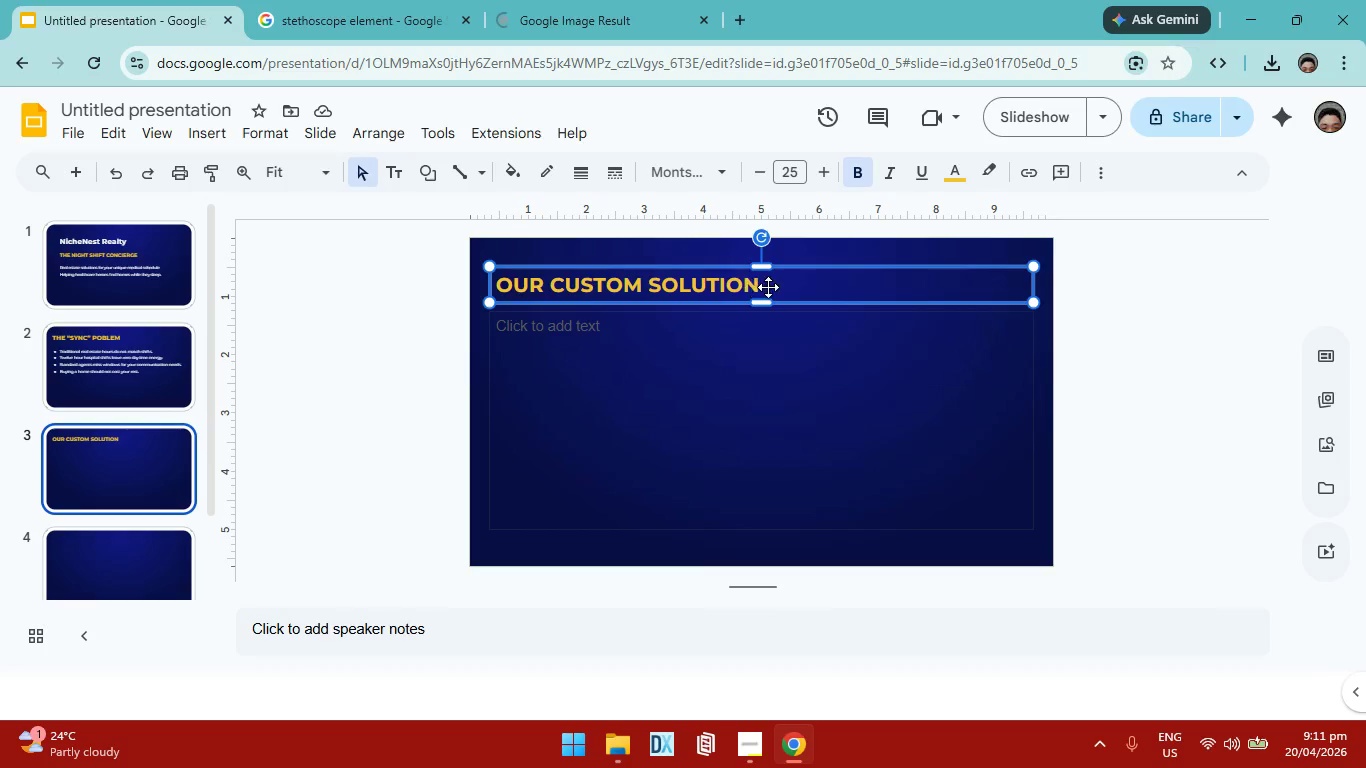 
double_click([768, 287])
 